 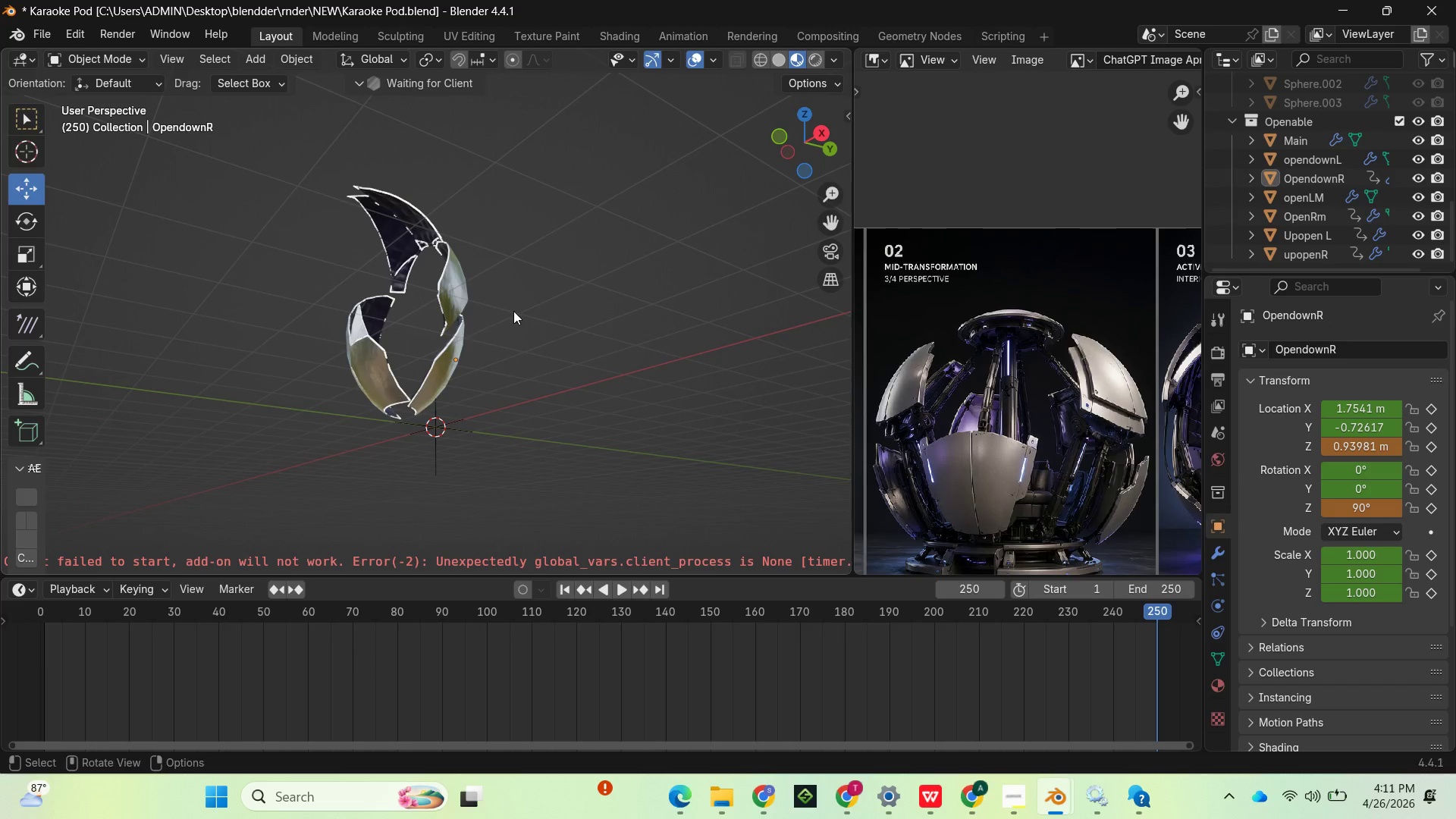 
left_click([454, 363])
 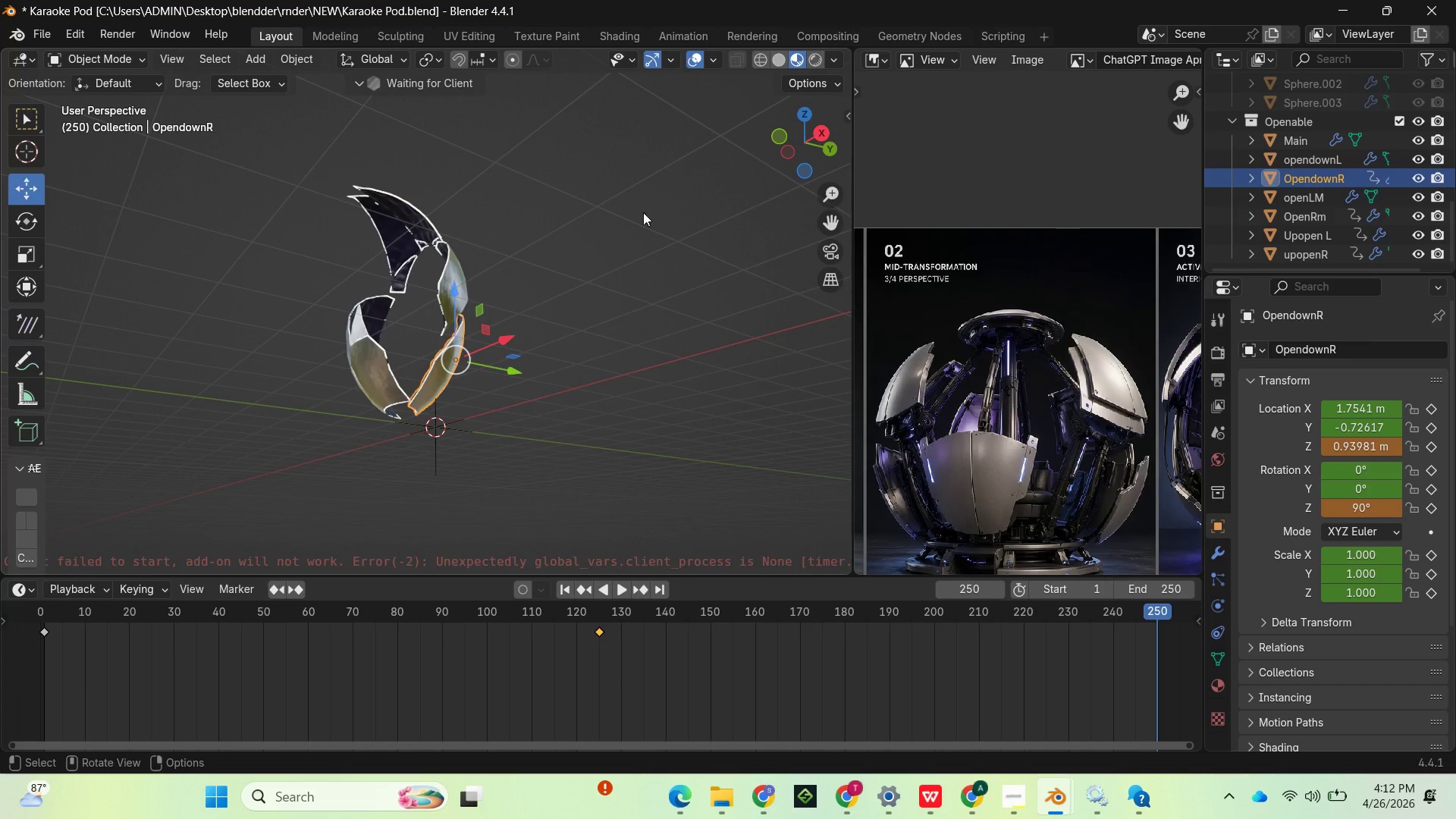 
mouse_move([791, 138])
 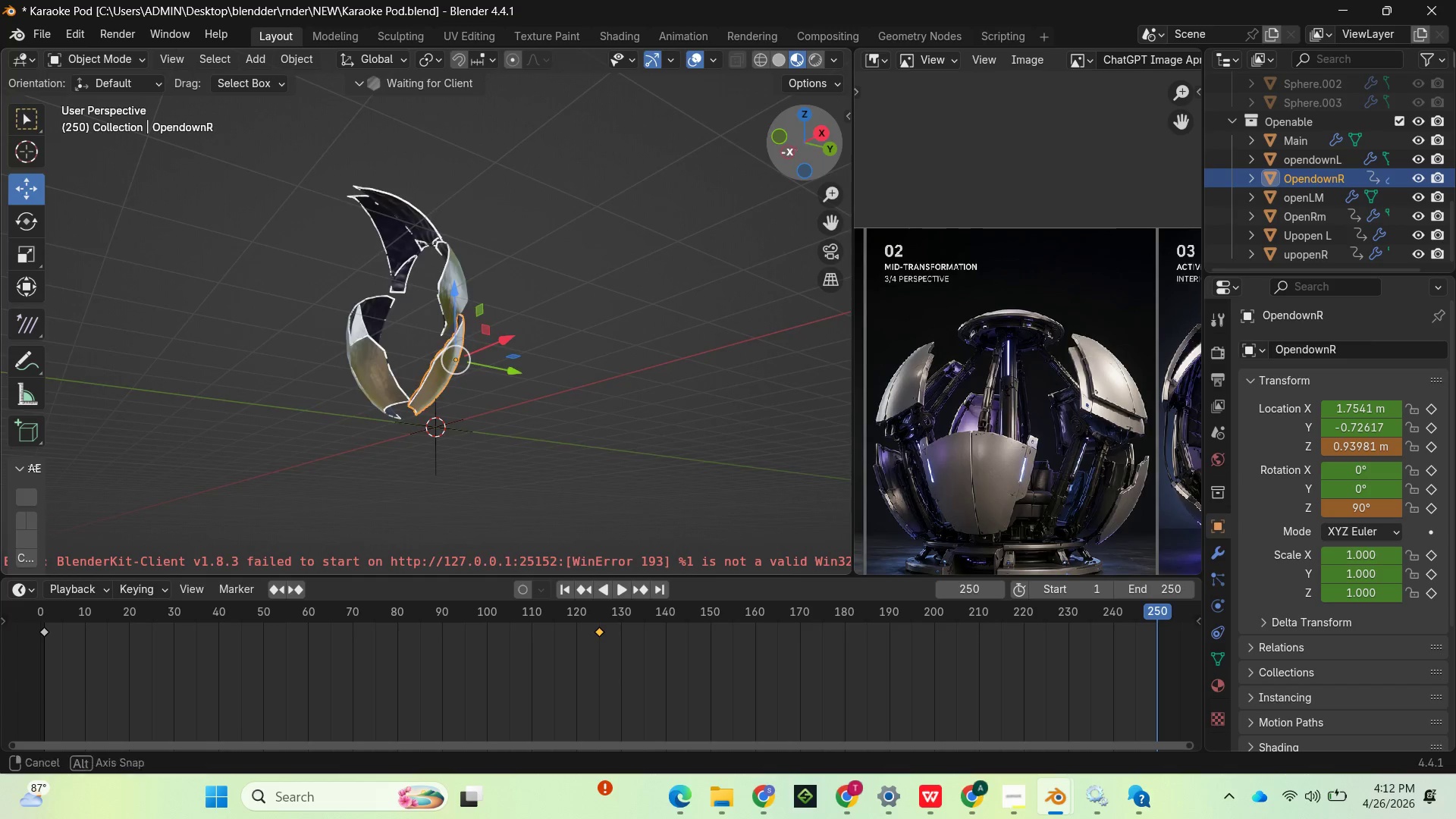 
left_click_drag(start_coordinate=[798, 139], to_coordinate=[682, 146])
 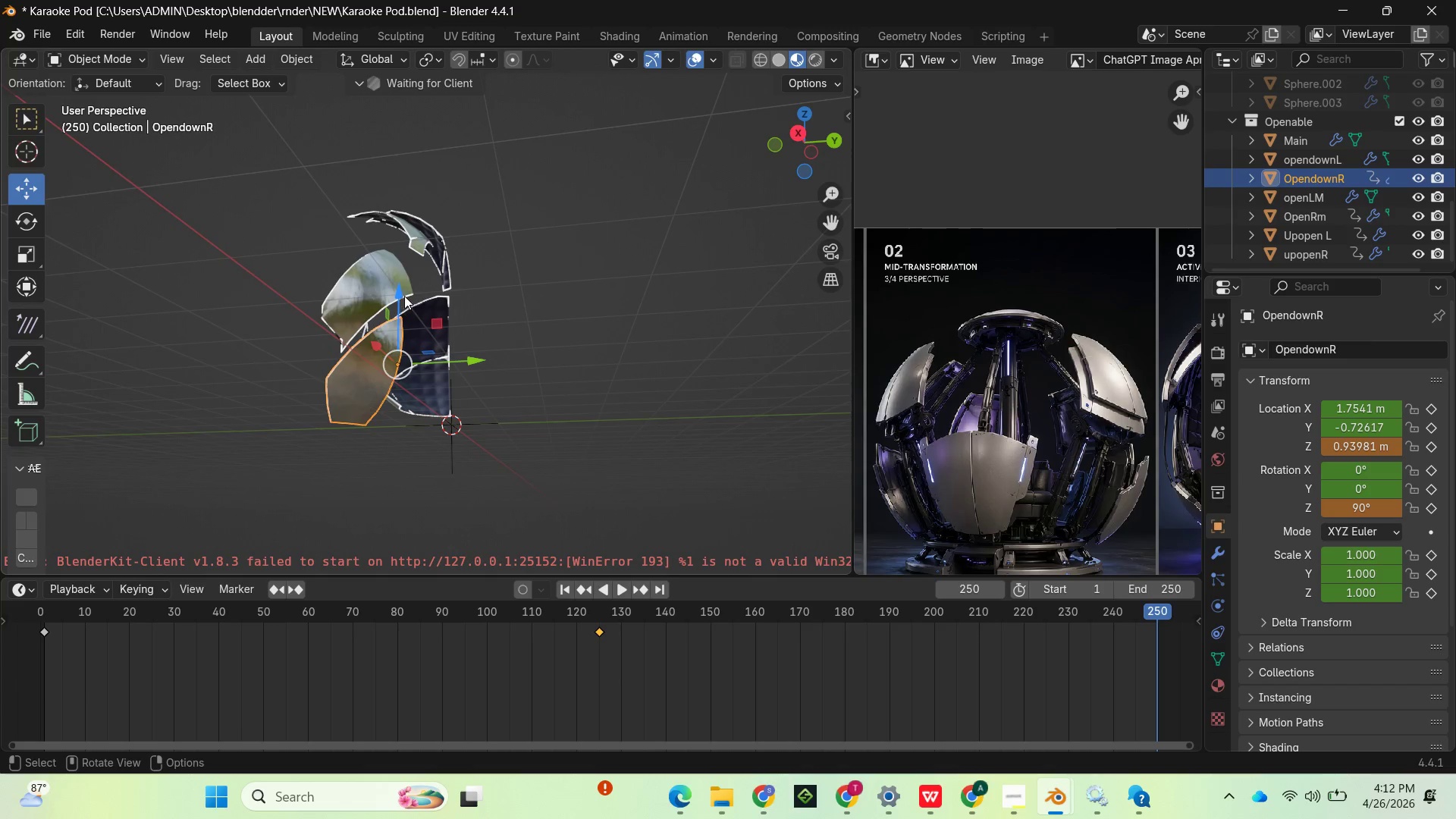 
left_click_drag(start_coordinate=[402, 294], to_coordinate=[418, 319])
 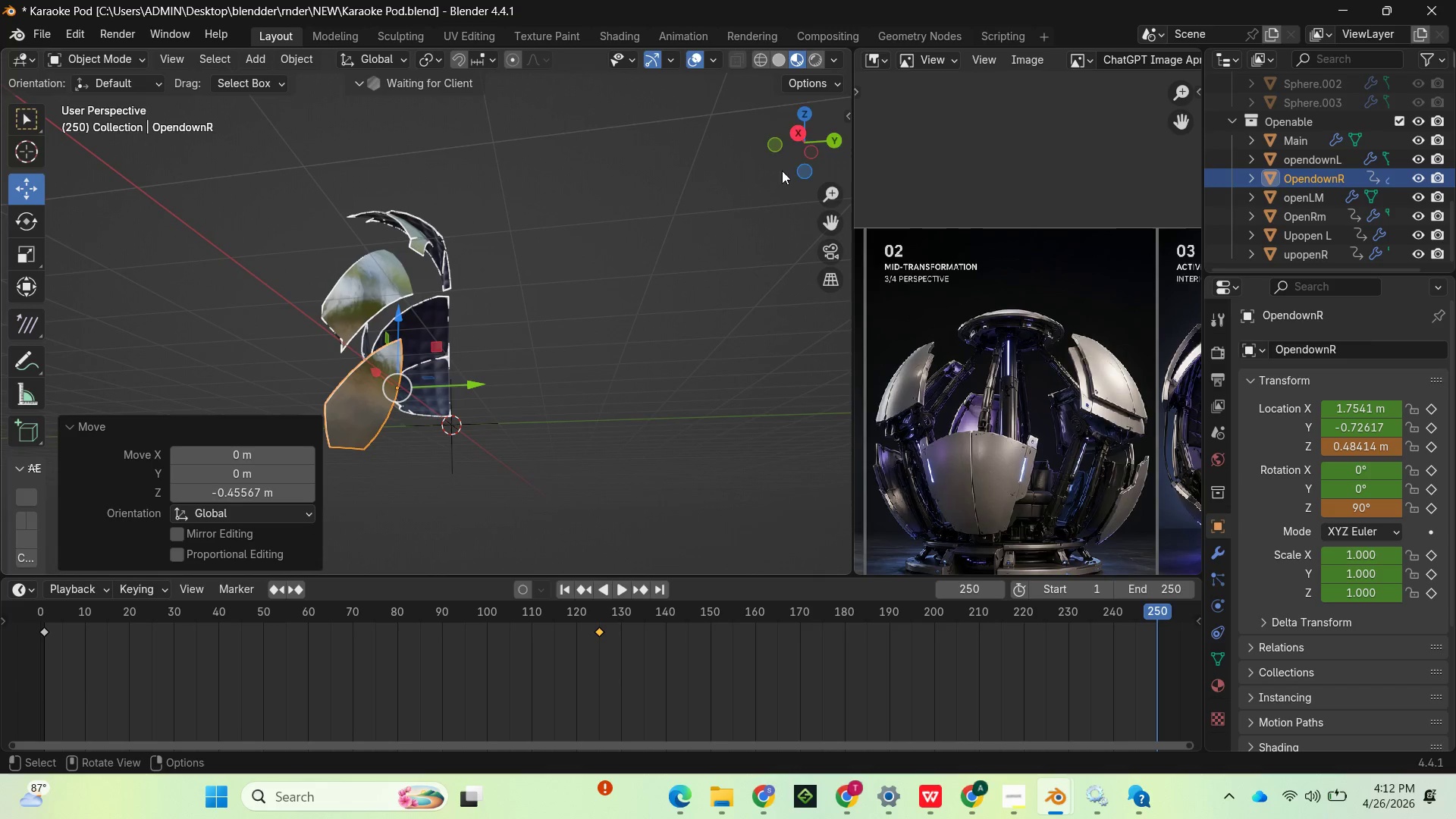 
left_click_drag(start_coordinate=[800, 149], to_coordinate=[116, 177])
 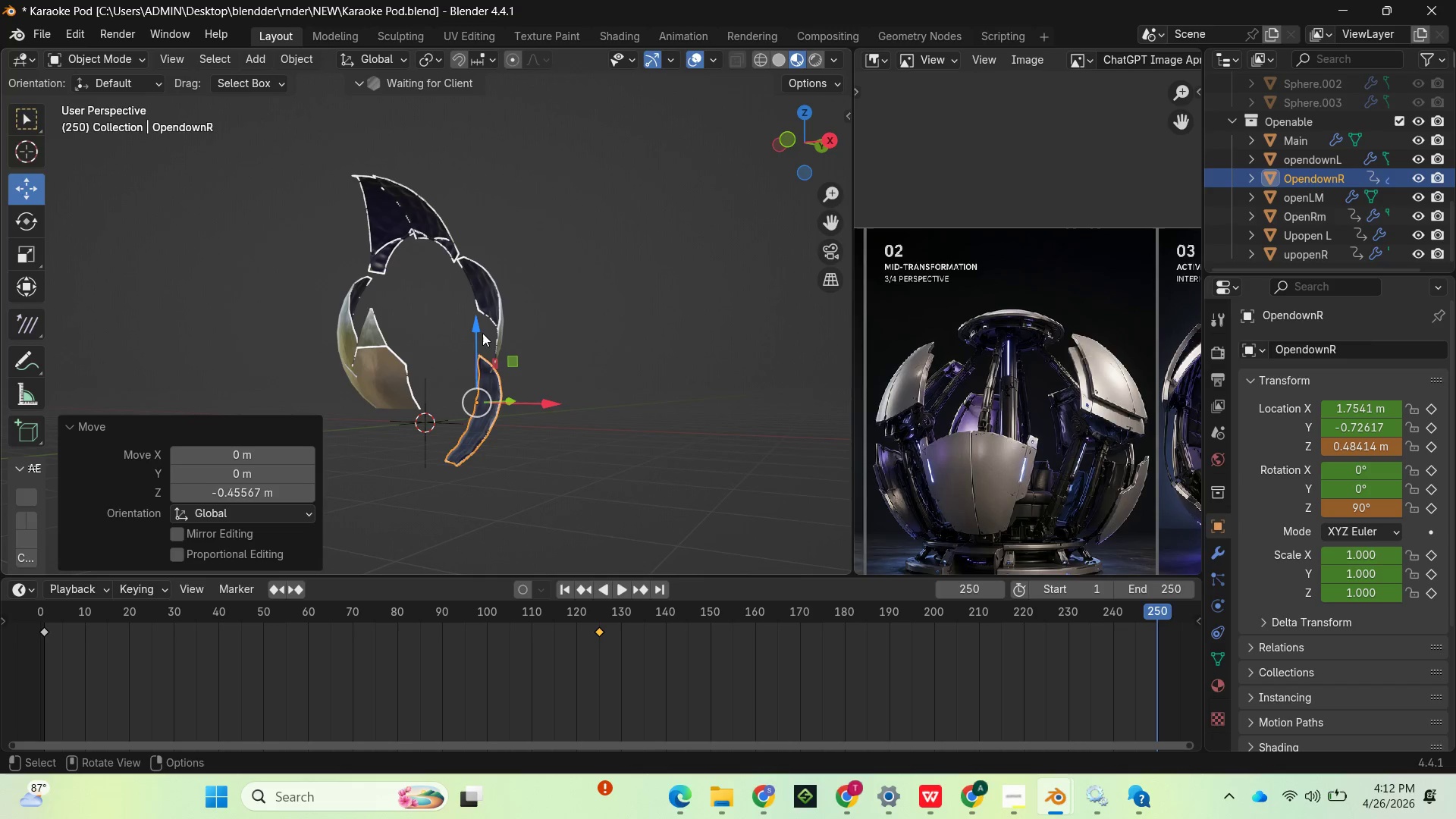 
left_click_drag(start_coordinate=[477, 326], to_coordinate=[485, 309])
 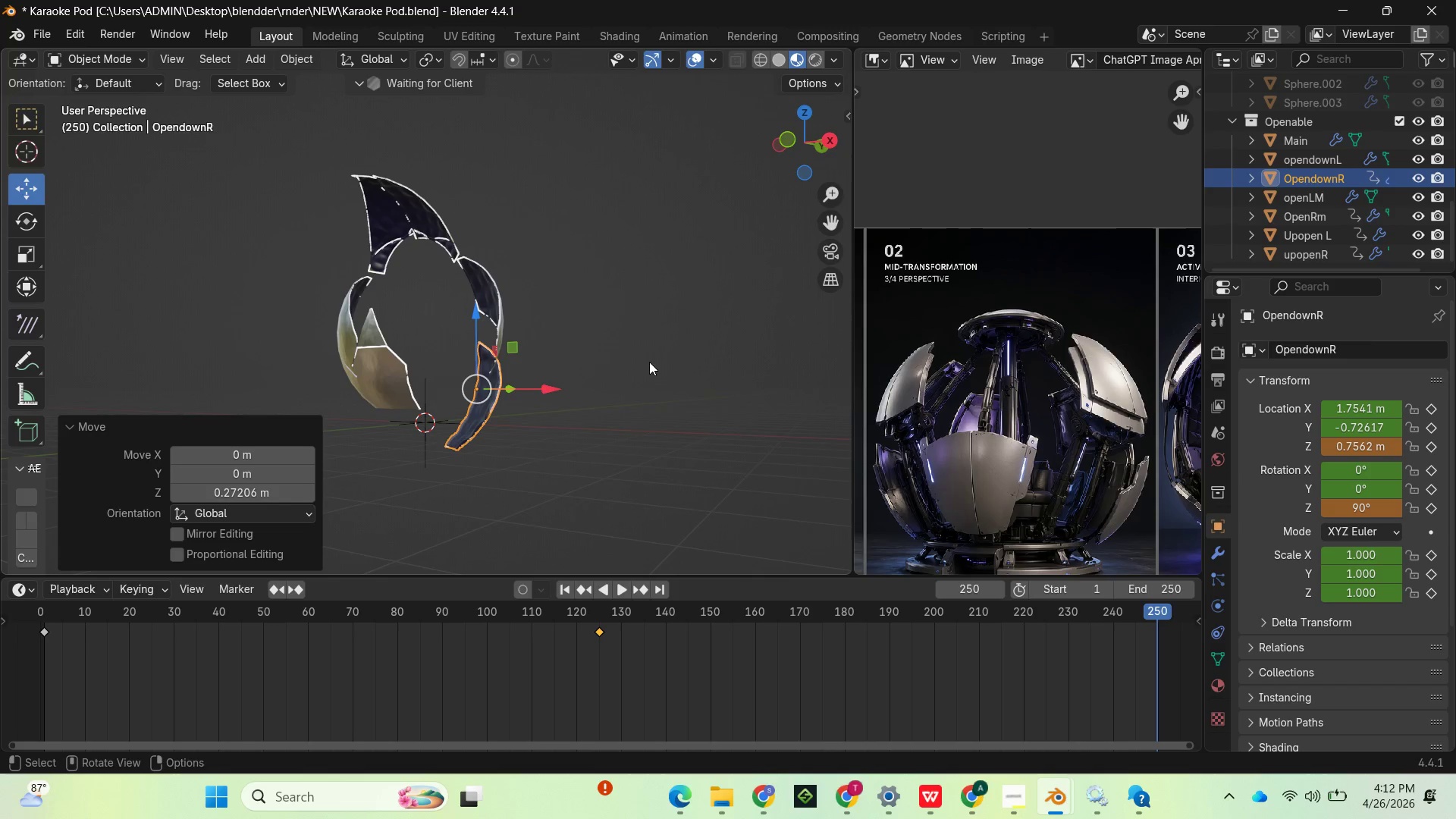 
key(Control+Z)
 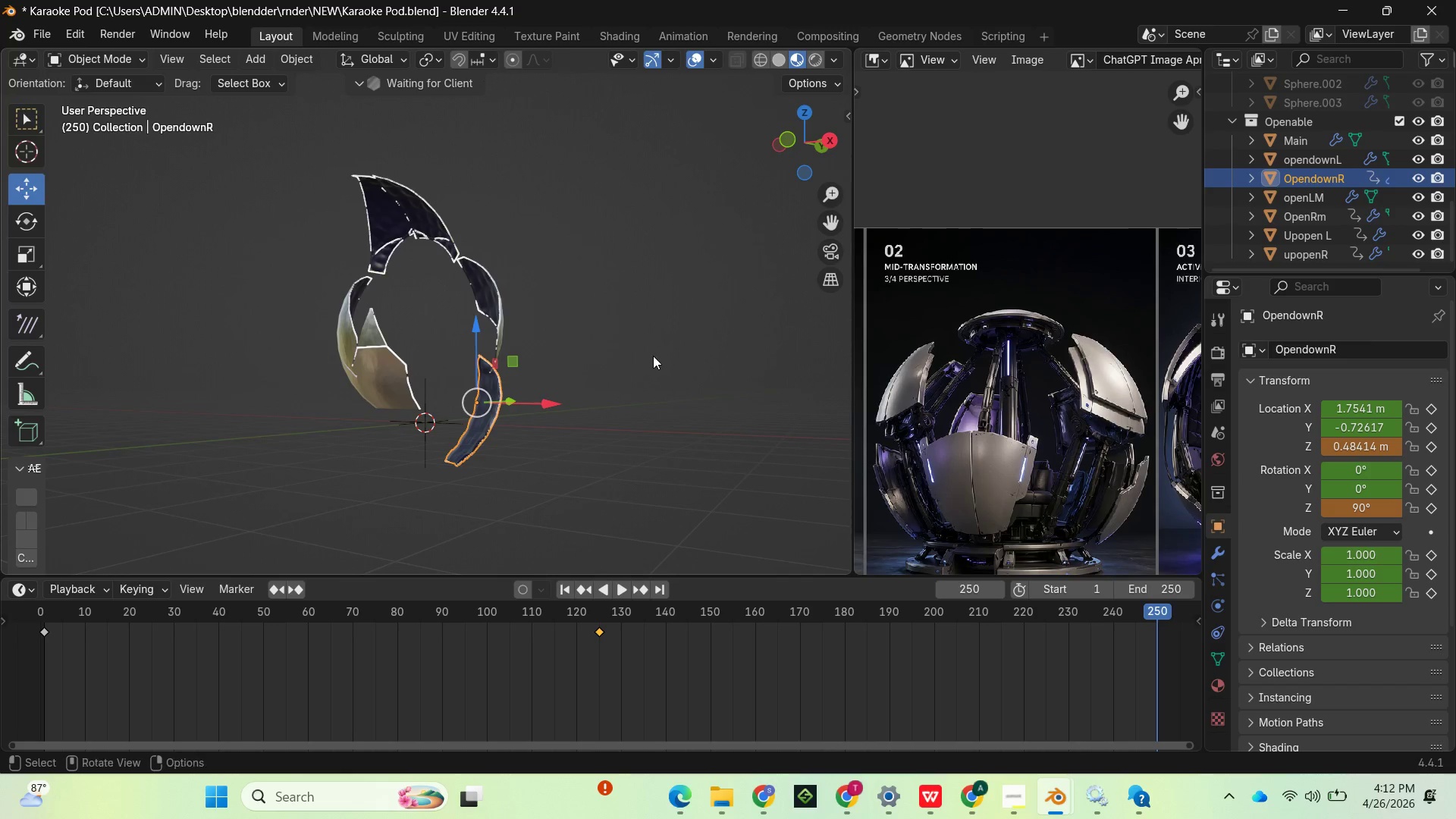 
key(Control+Z)
 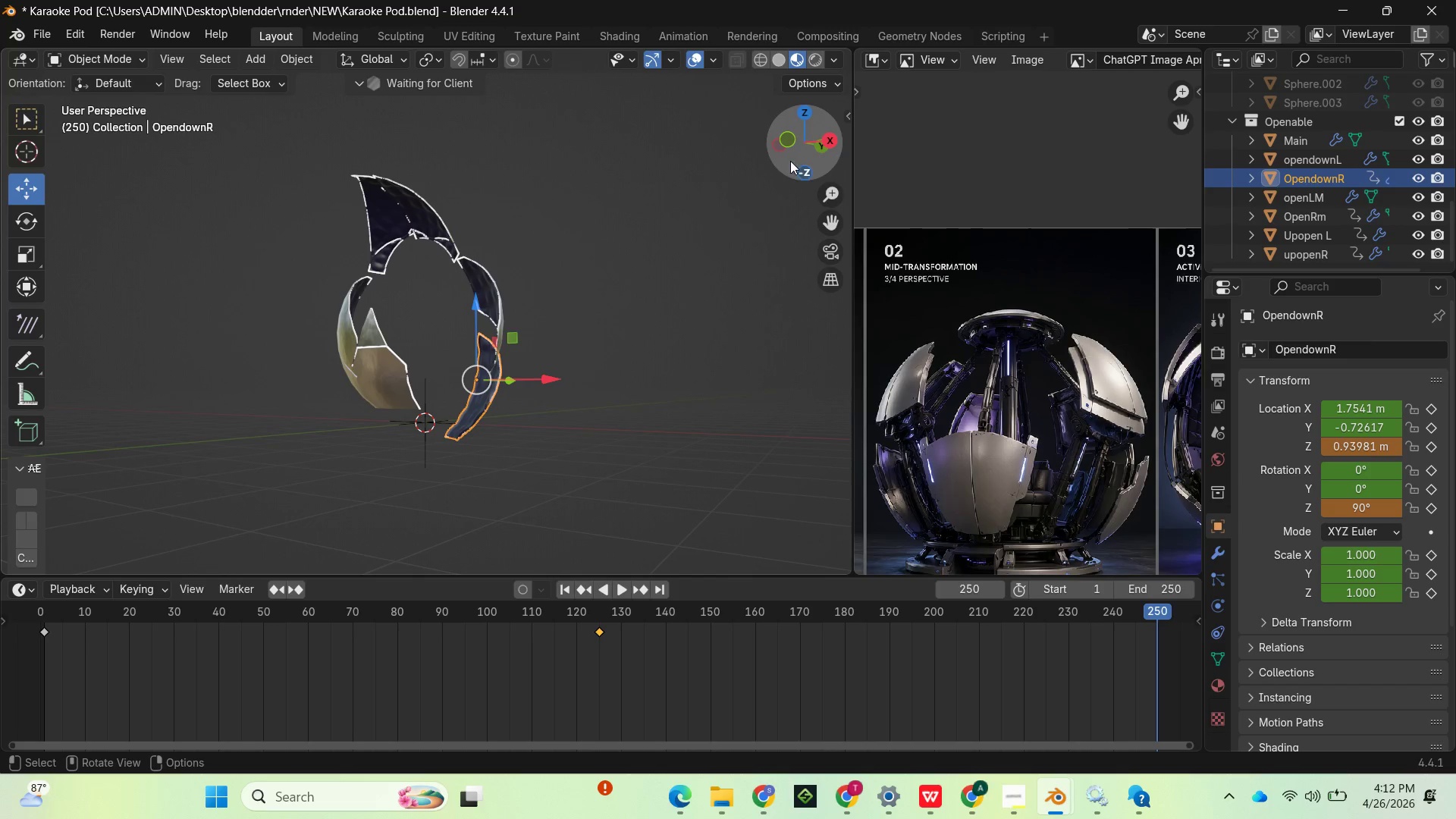 
left_click_drag(start_coordinate=[802, 146], to_coordinate=[763, 145])
 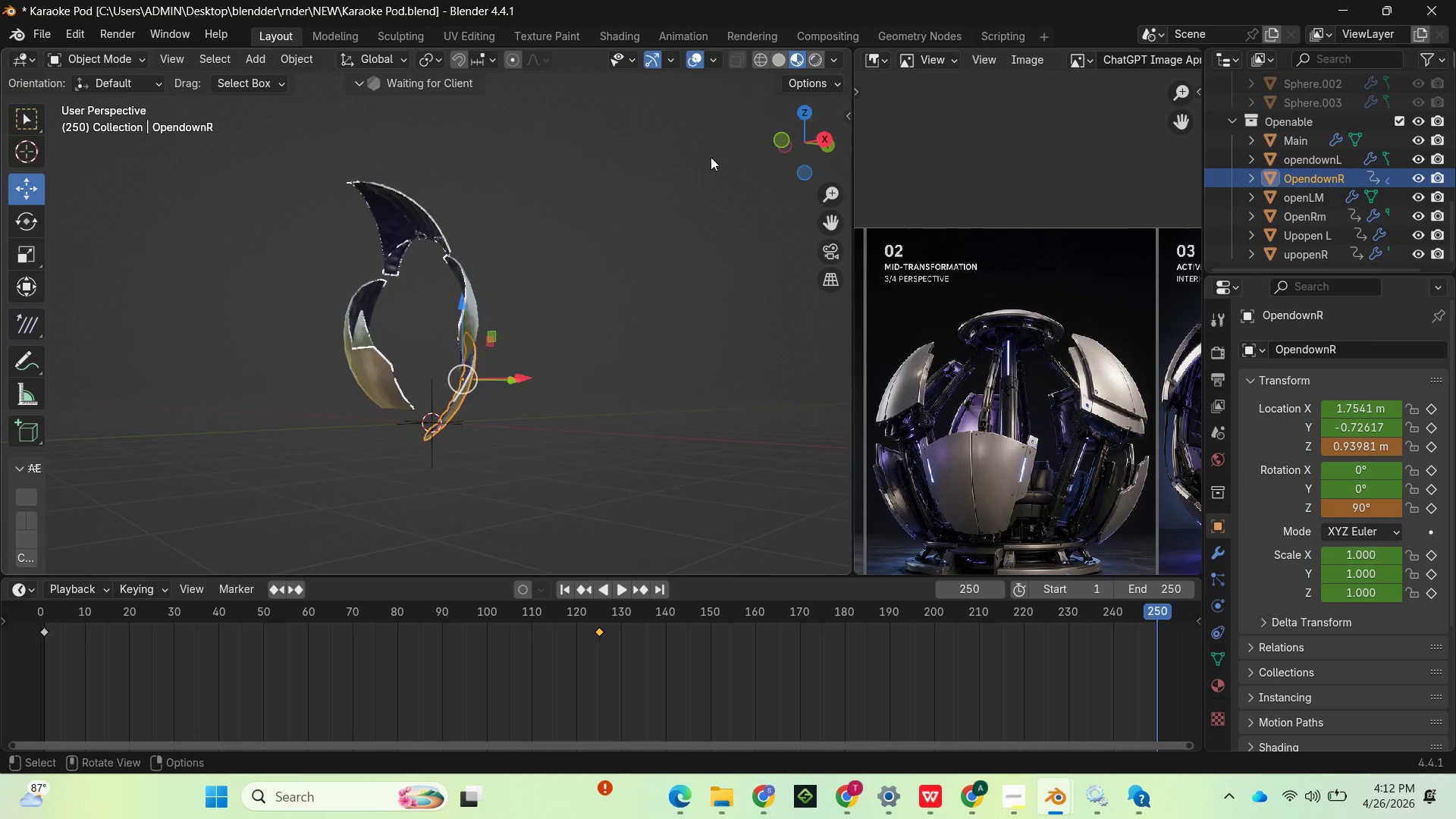 
key(Control+Z)
 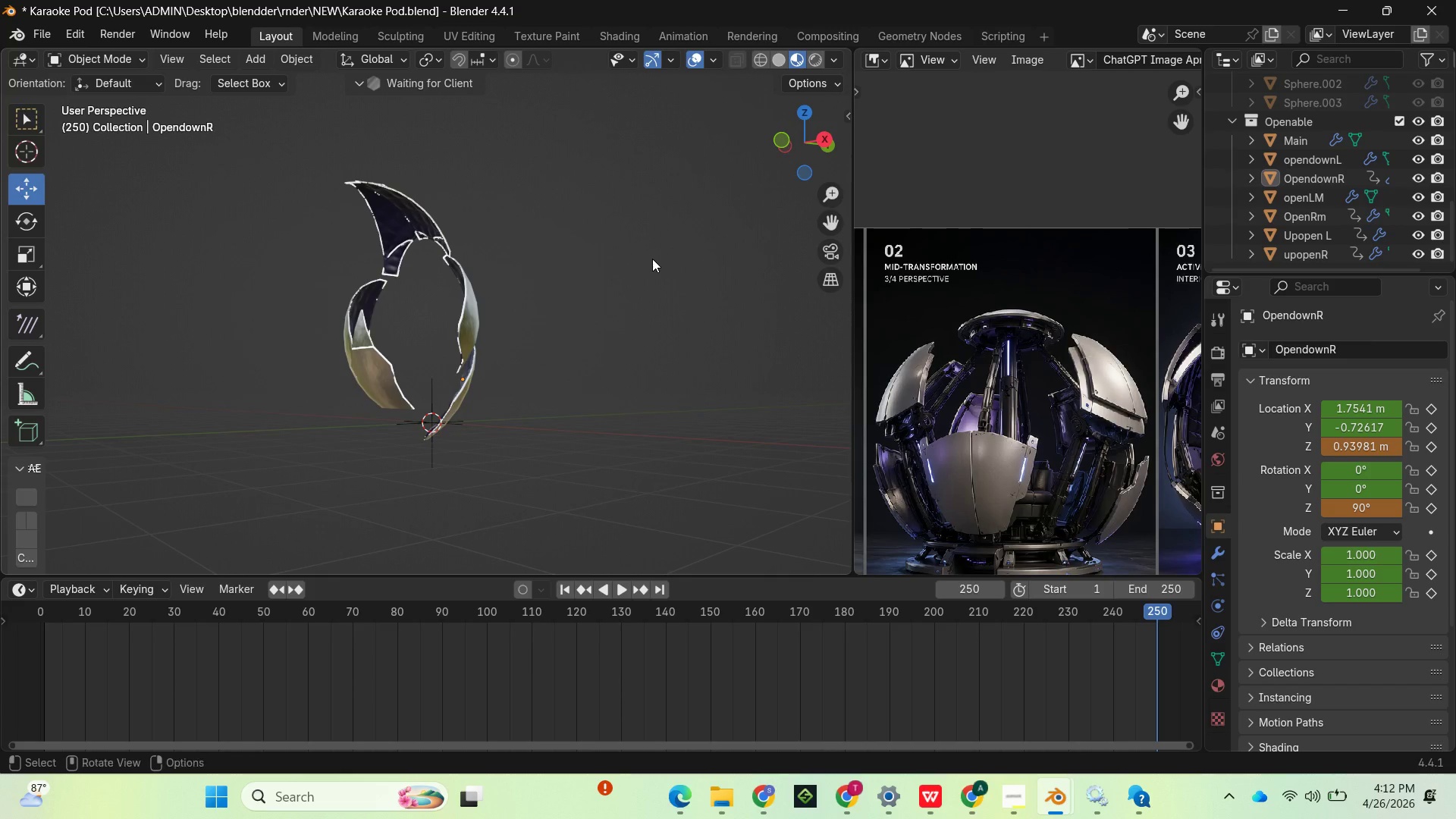 
key(Control+Z)
 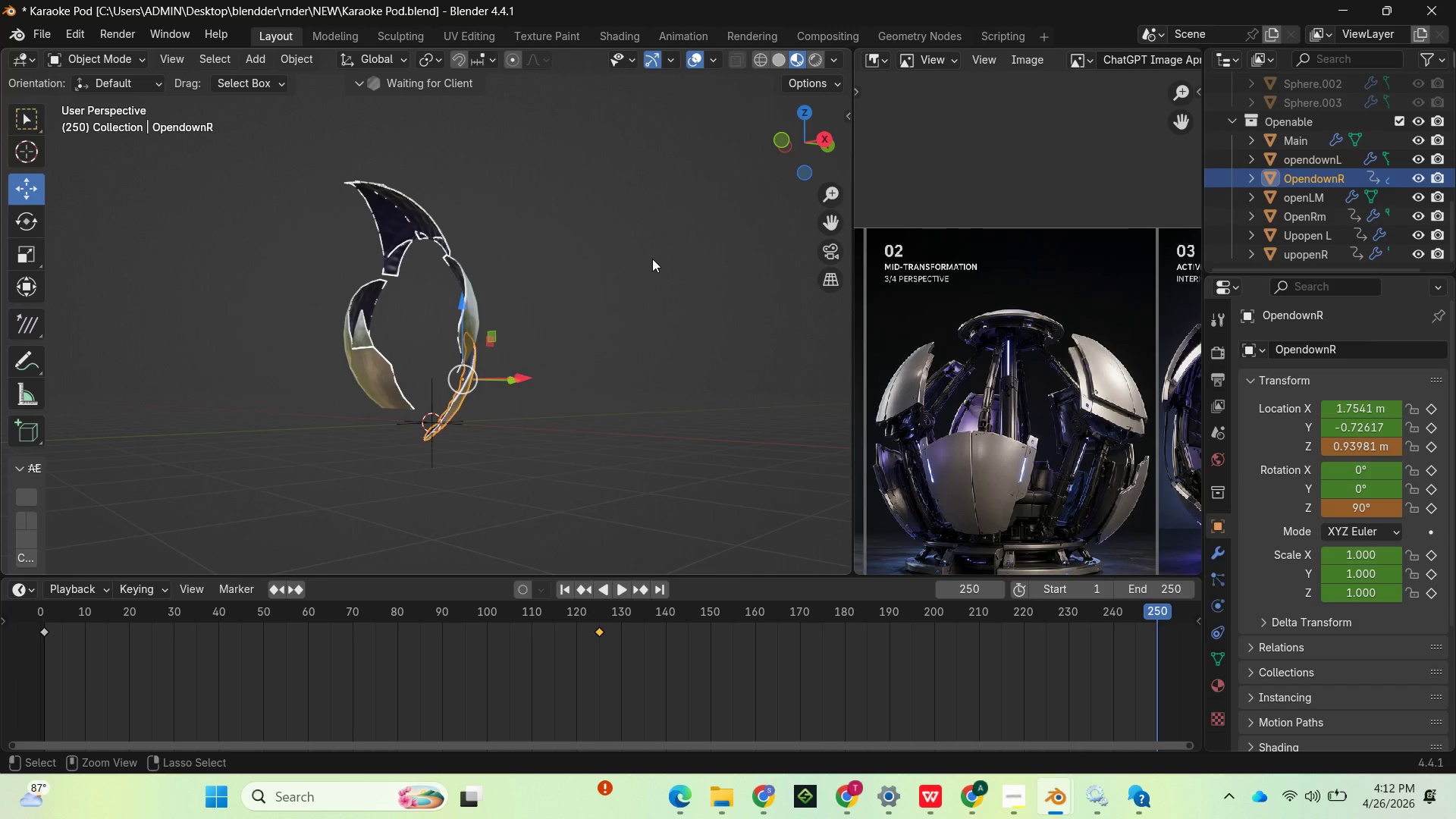 
key(Control+Z)
 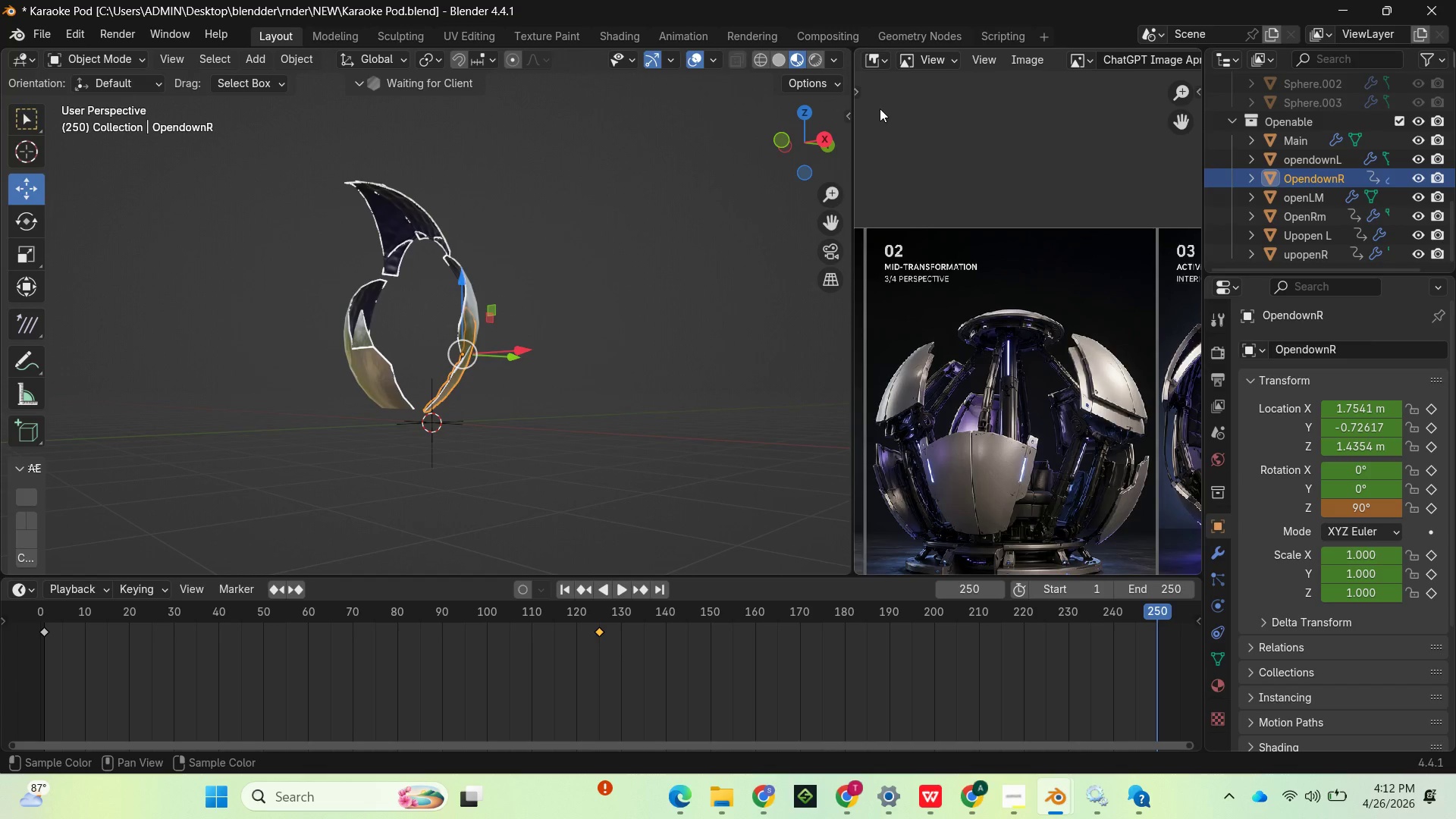 
left_click_drag(start_coordinate=[805, 130], to_coordinate=[708, 88])
 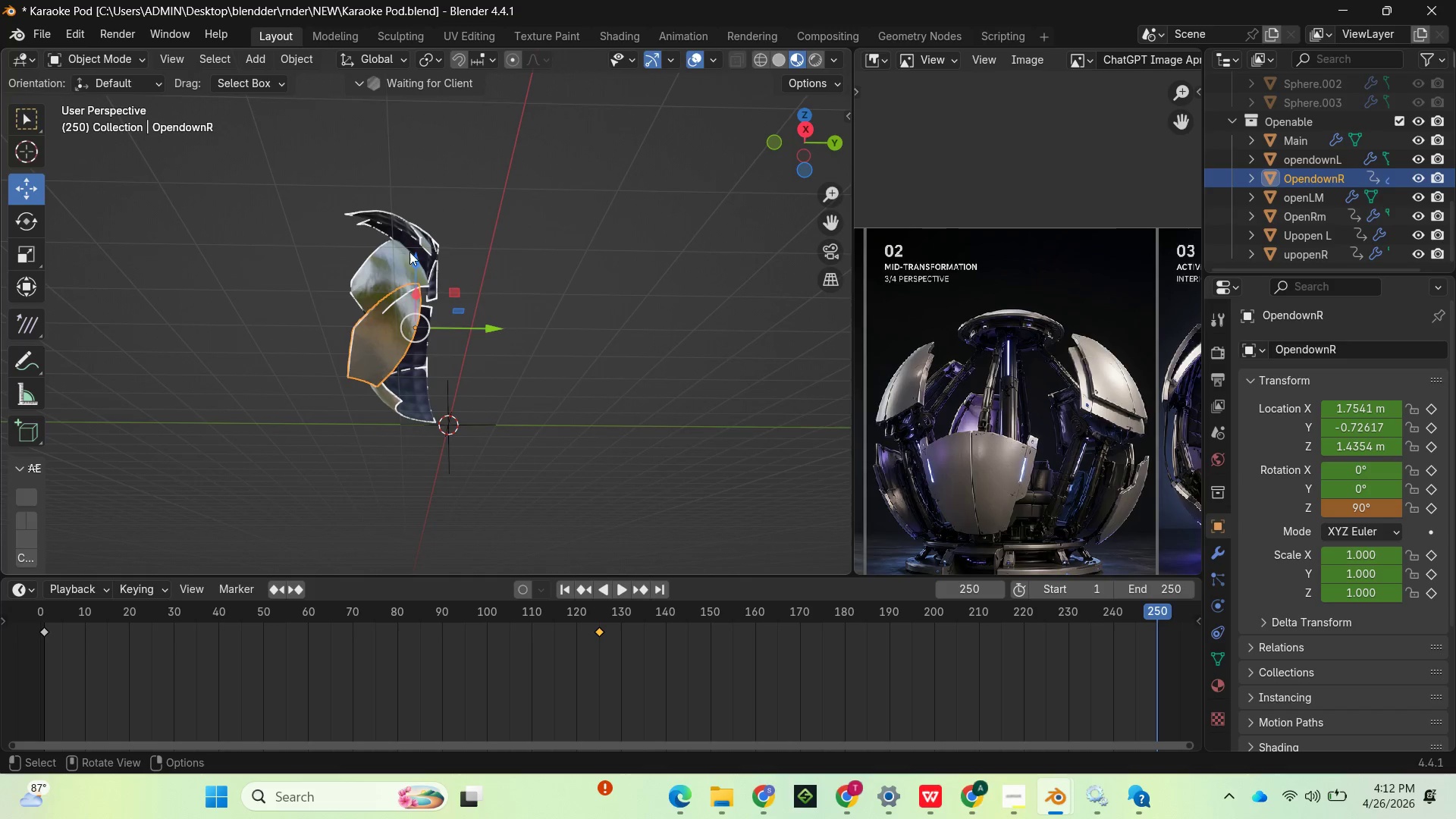 
mouse_move([488, 324])
 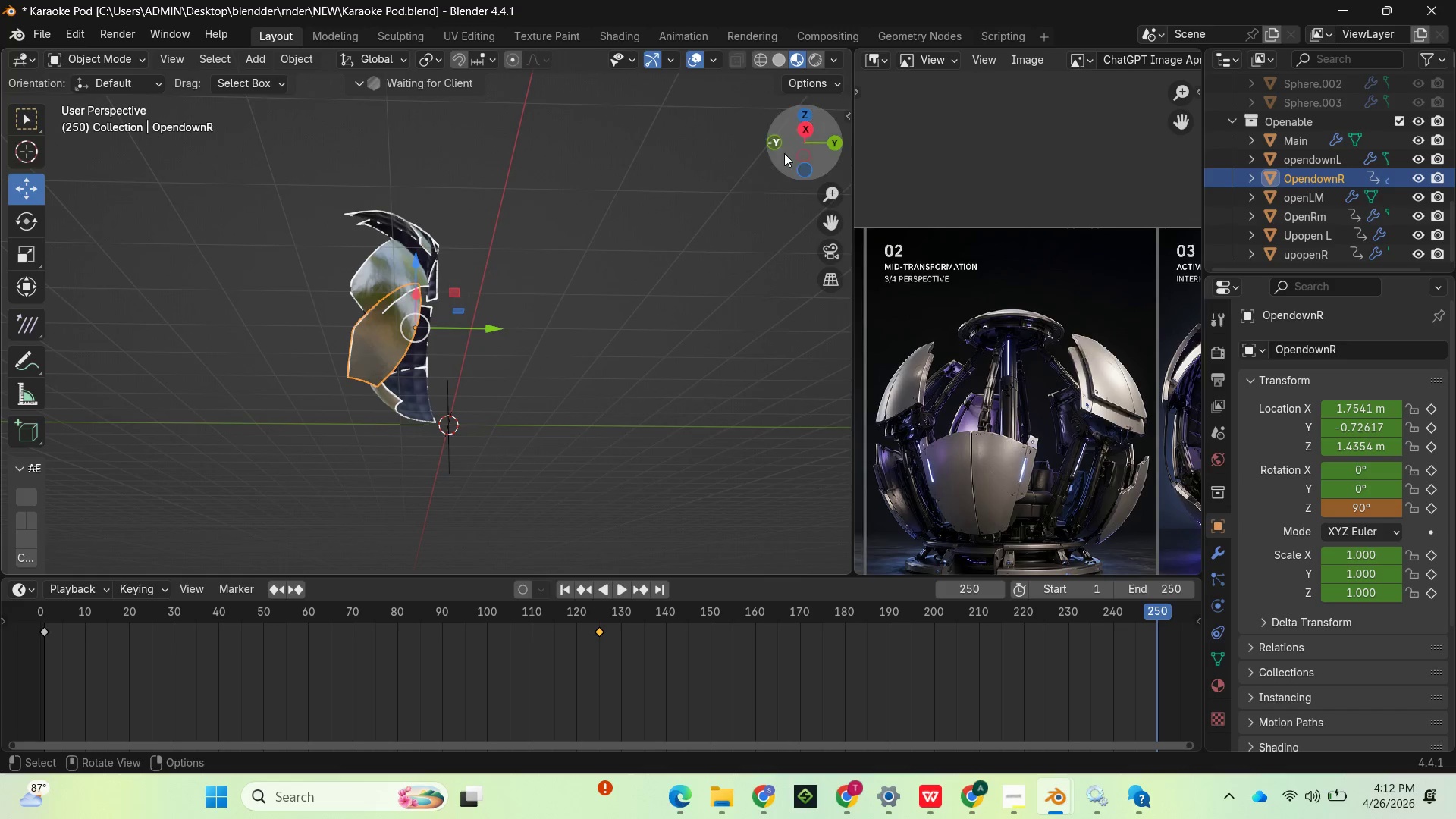 
left_click_drag(start_coordinate=[798, 146], to_coordinate=[113, 142])
 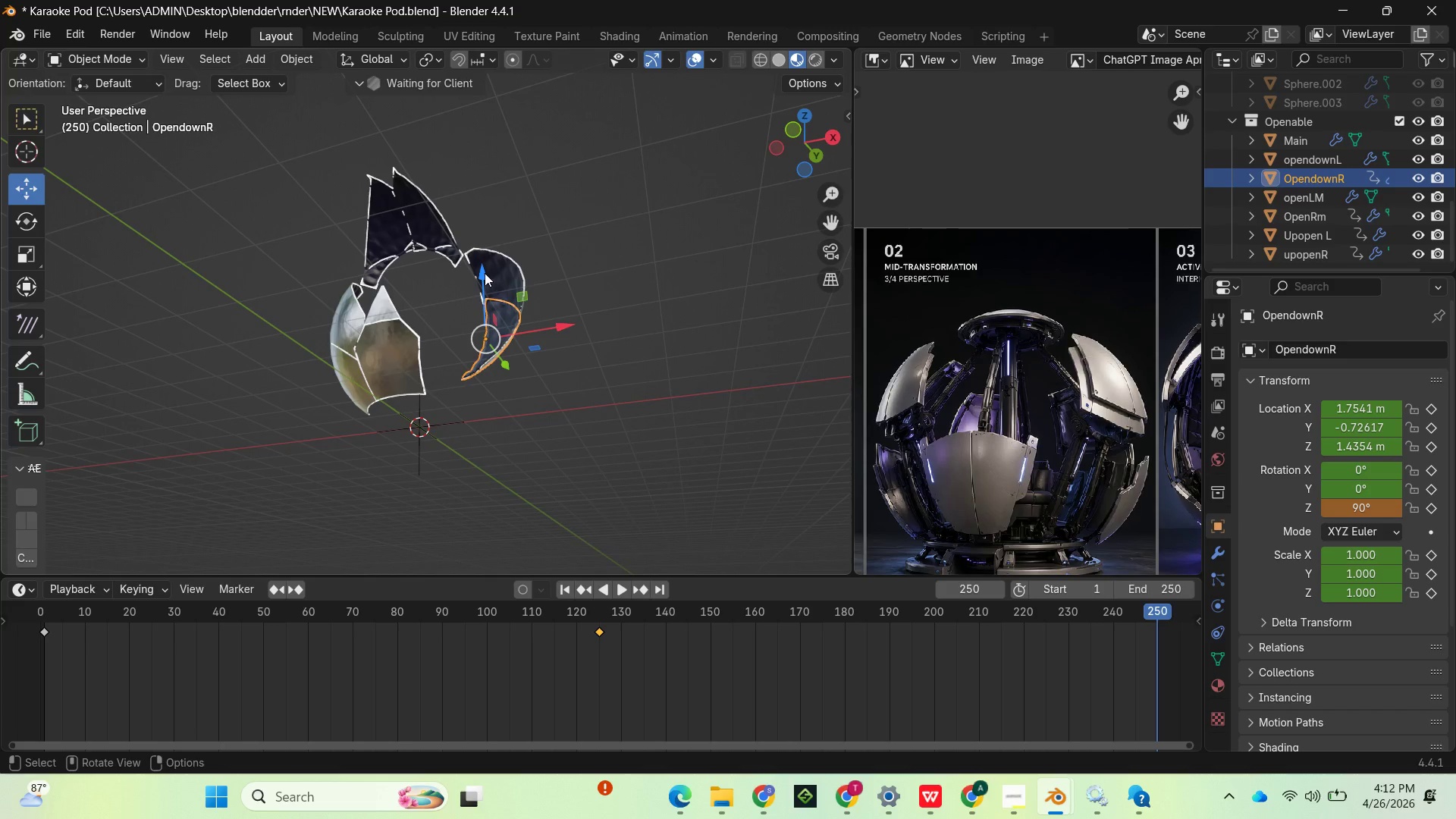 
left_click_drag(start_coordinate=[483, 273], to_coordinate=[479, 308])
 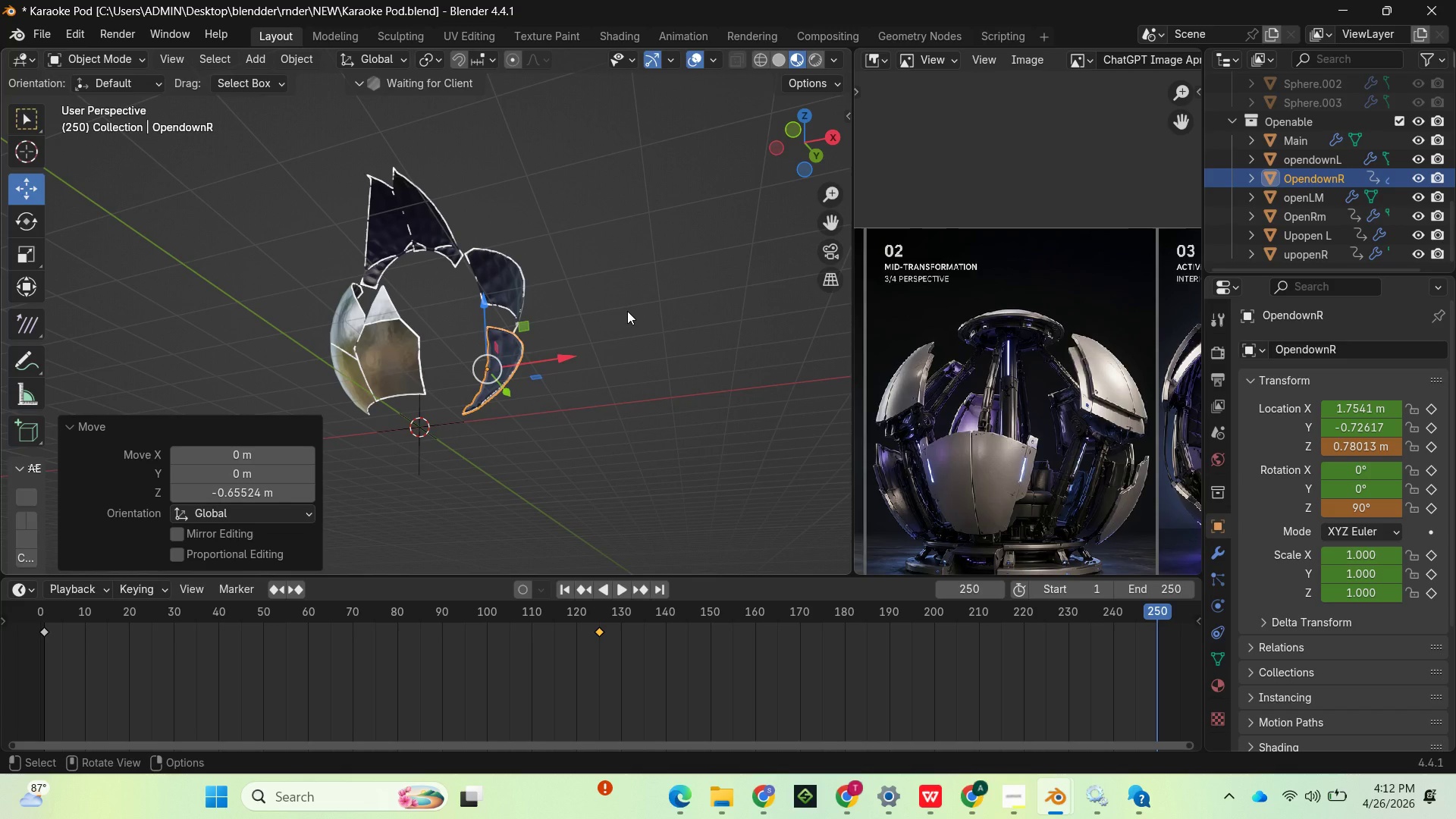 
key(I)
 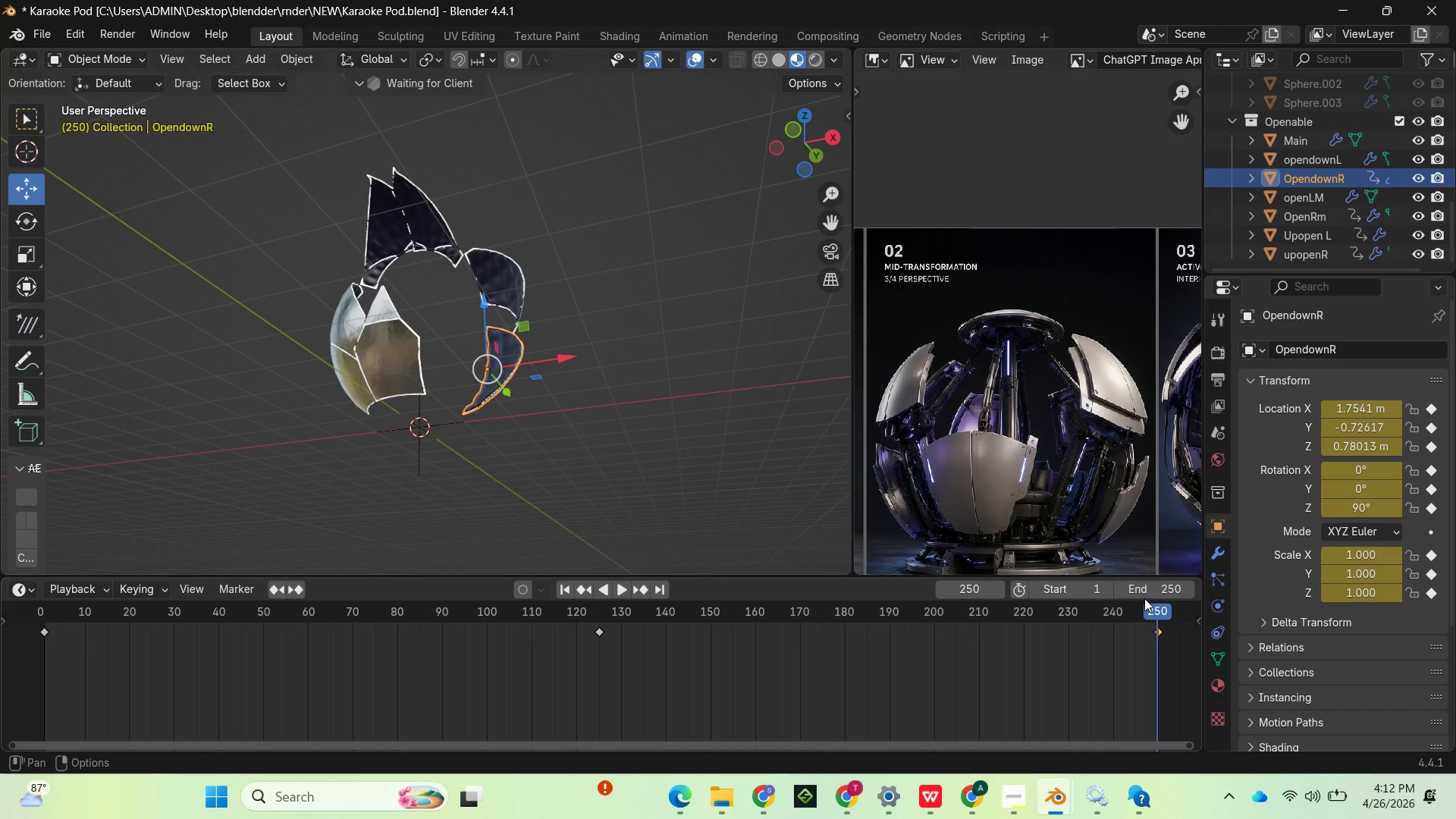 
left_click_drag(start_coordinate=[1147, 606], to_coordinate=[1157, 614])
 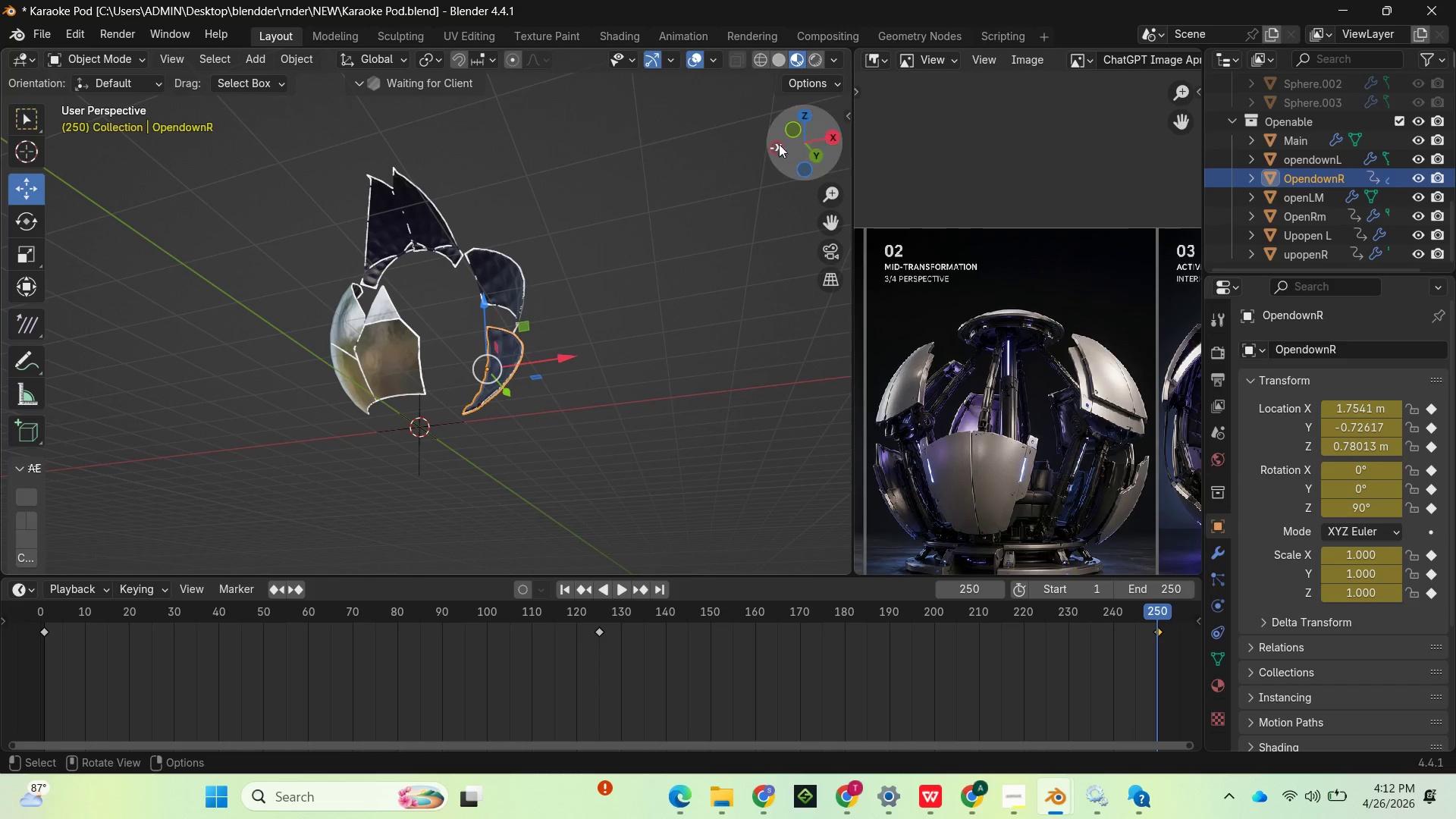 
left_click_drag(start_coordinate=[785, 141], to_coordinate=[76, 196])
 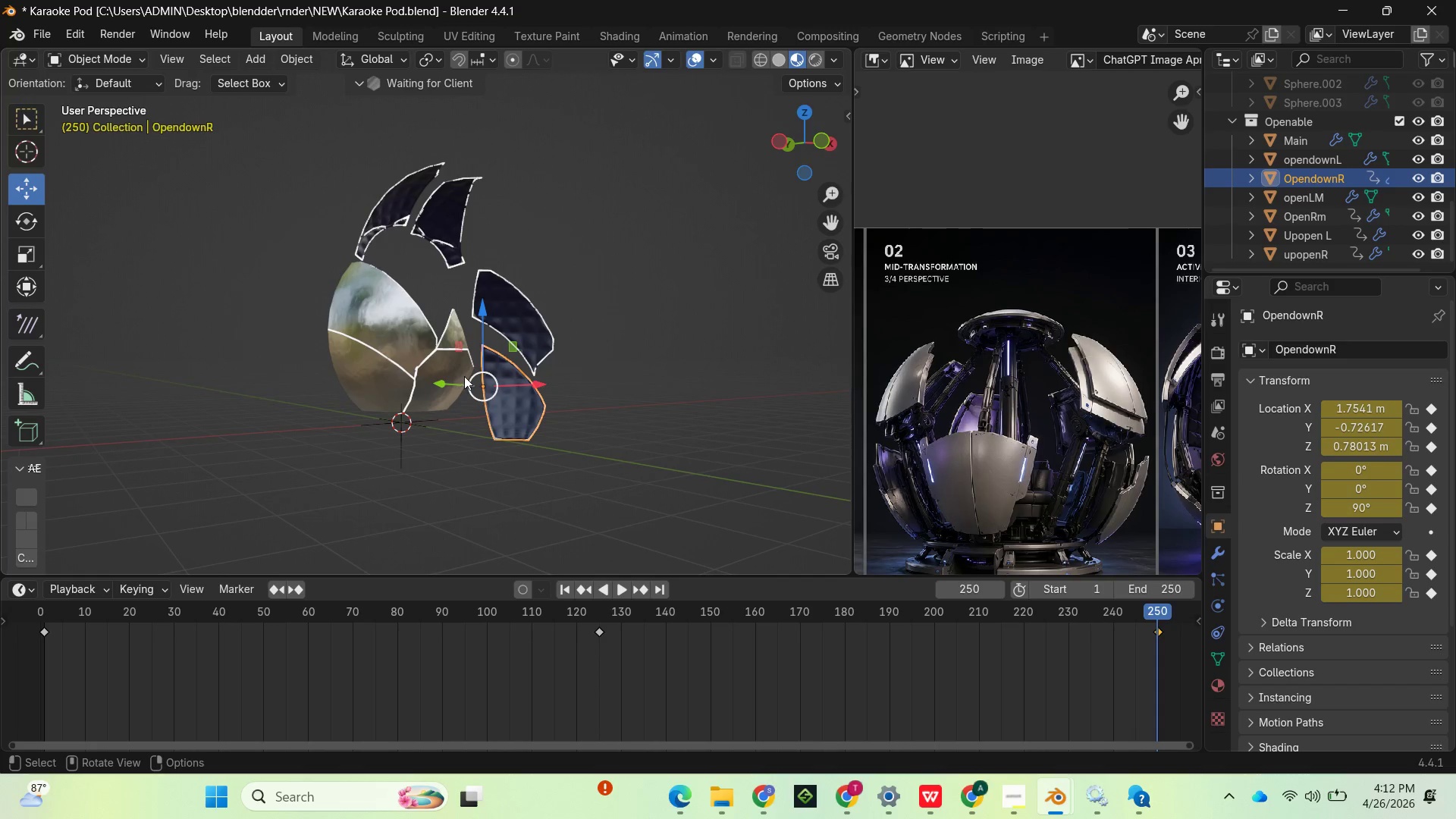 
left_click([455, 374])
 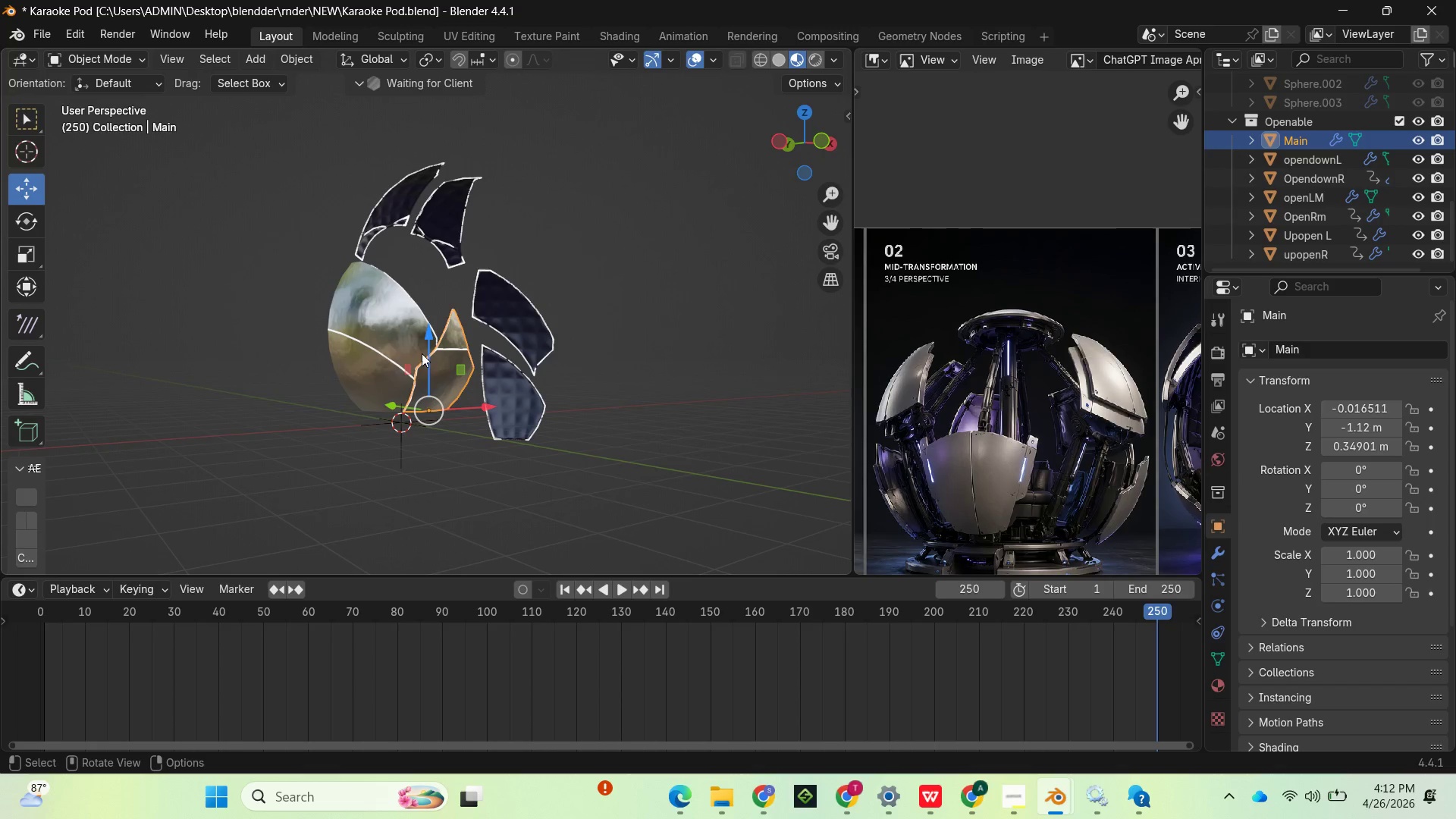 
left_click([397, 321])
 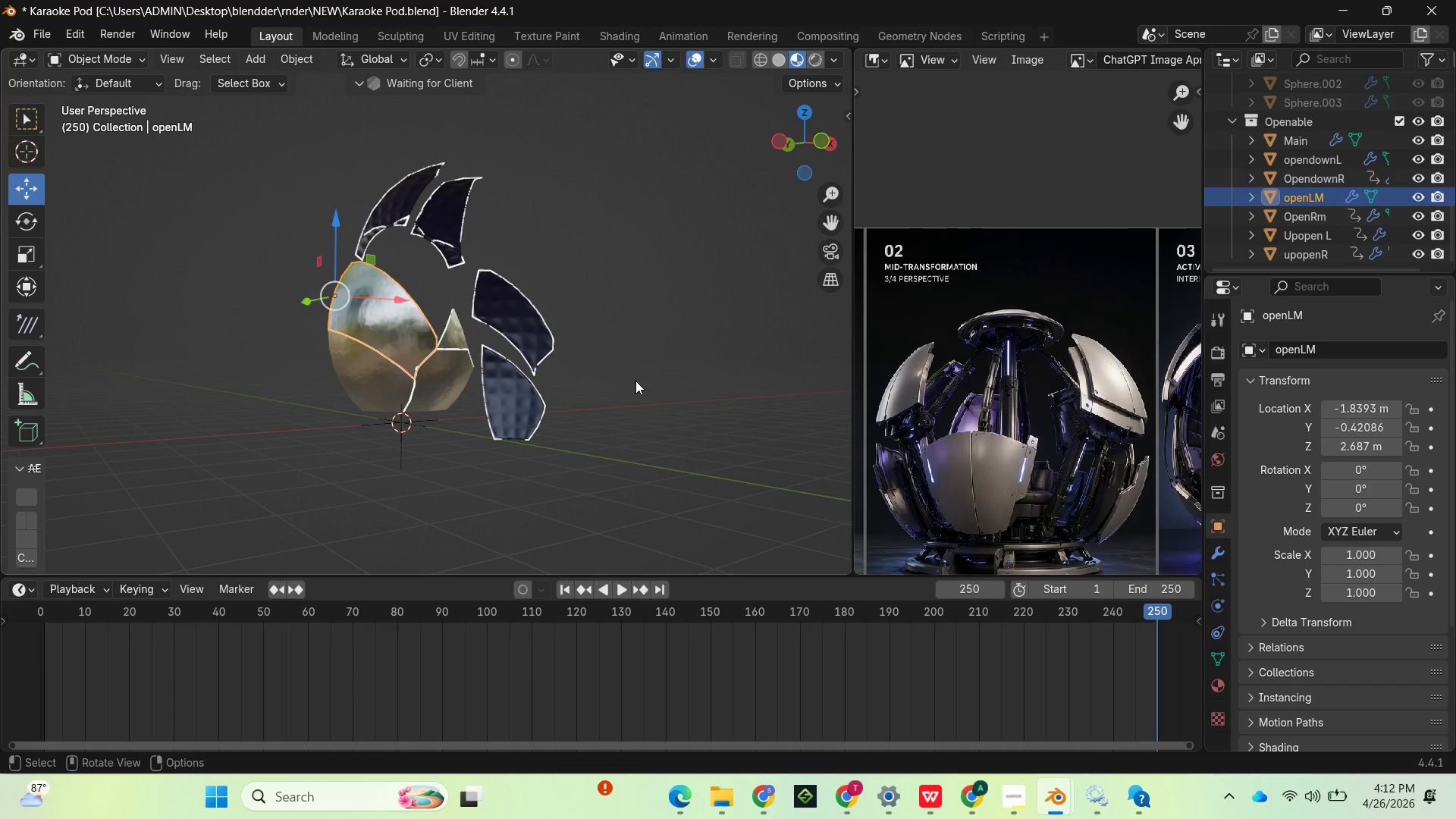 
key(R)
 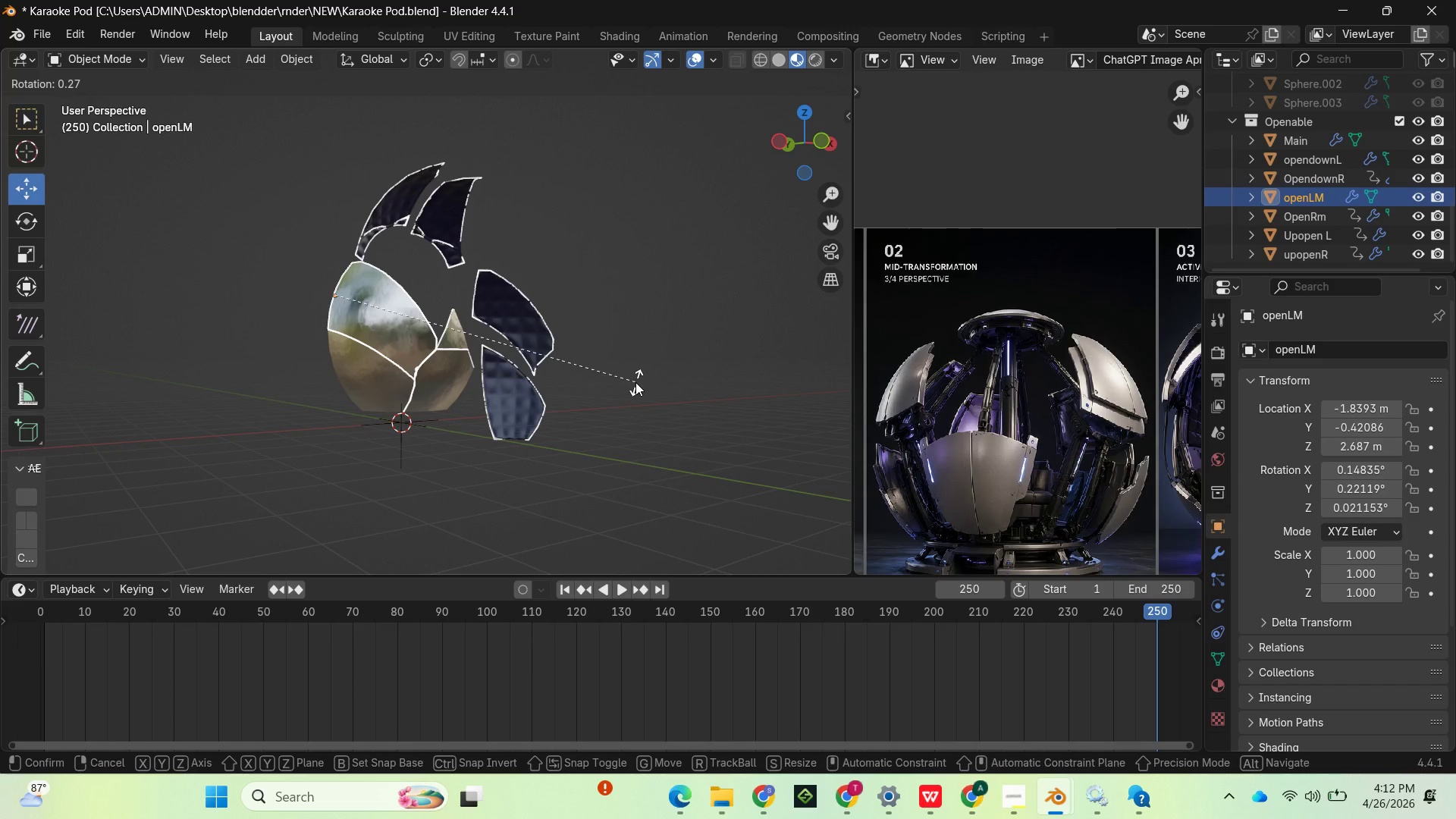 
left_click([635, 382])
 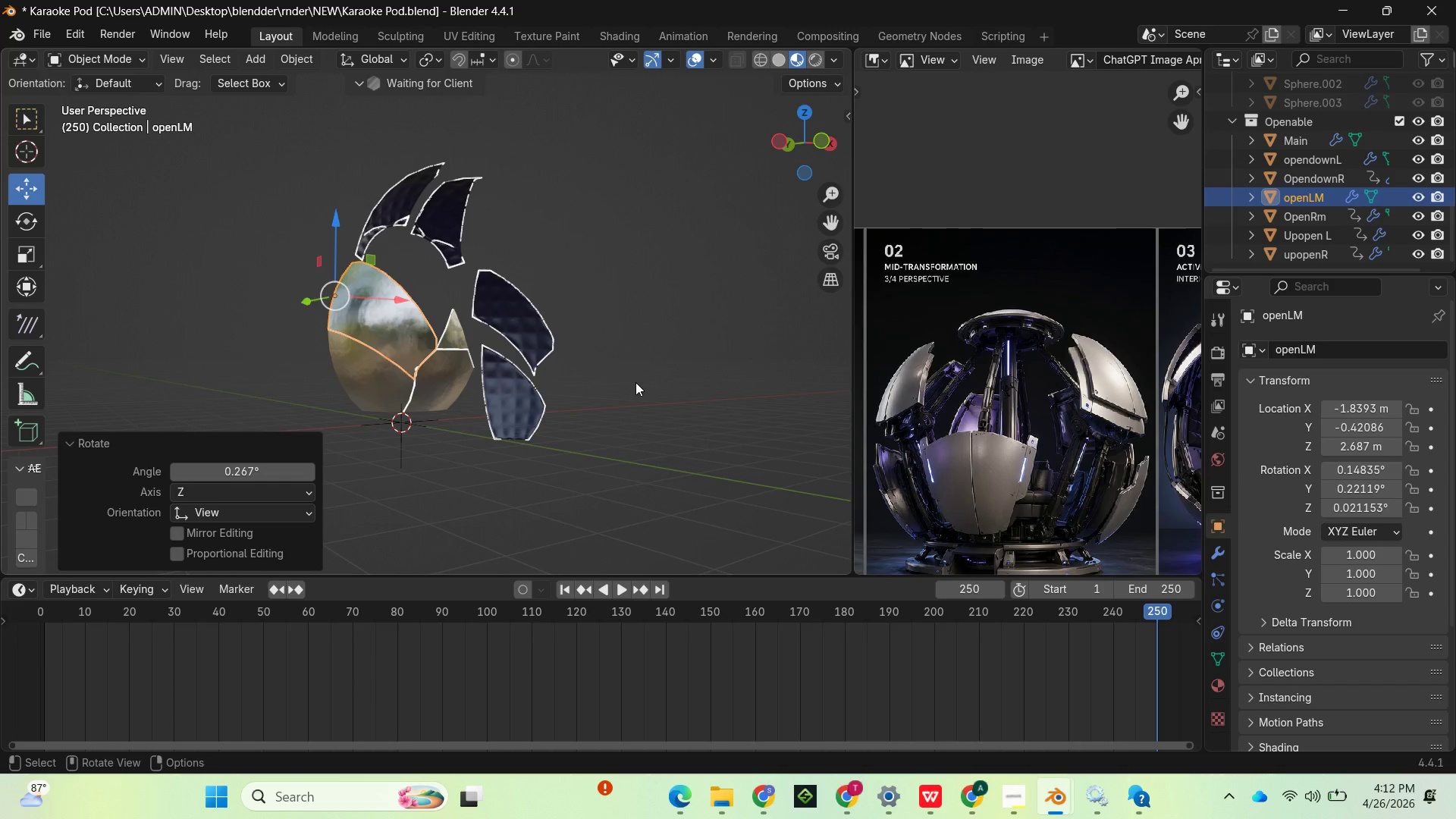 
hold_key(key=ControlLeft, duration=0.56)
 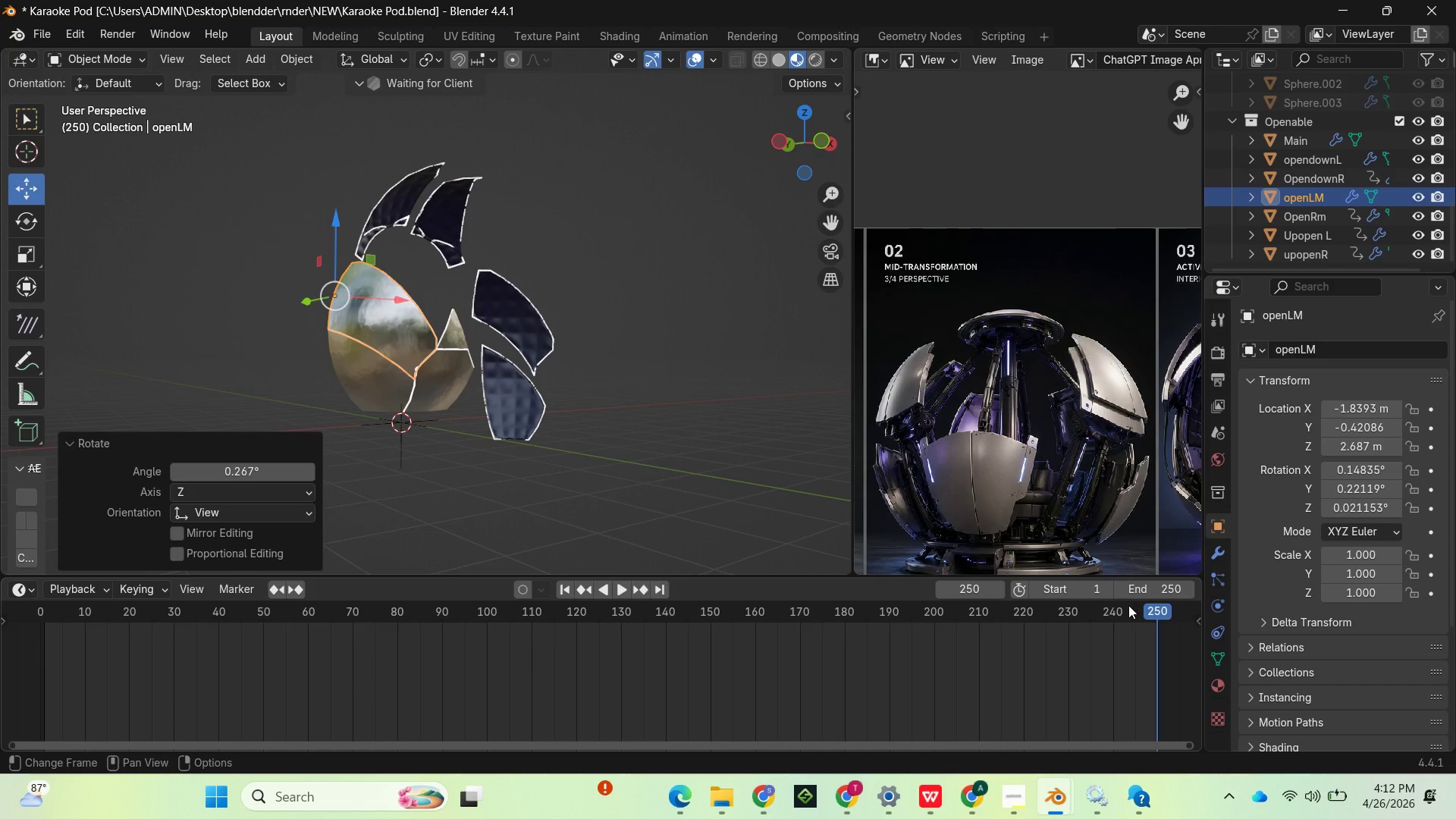 
left_click_drag(start_coordinate=[1155, 610], to_coordinate=[46, 585])
 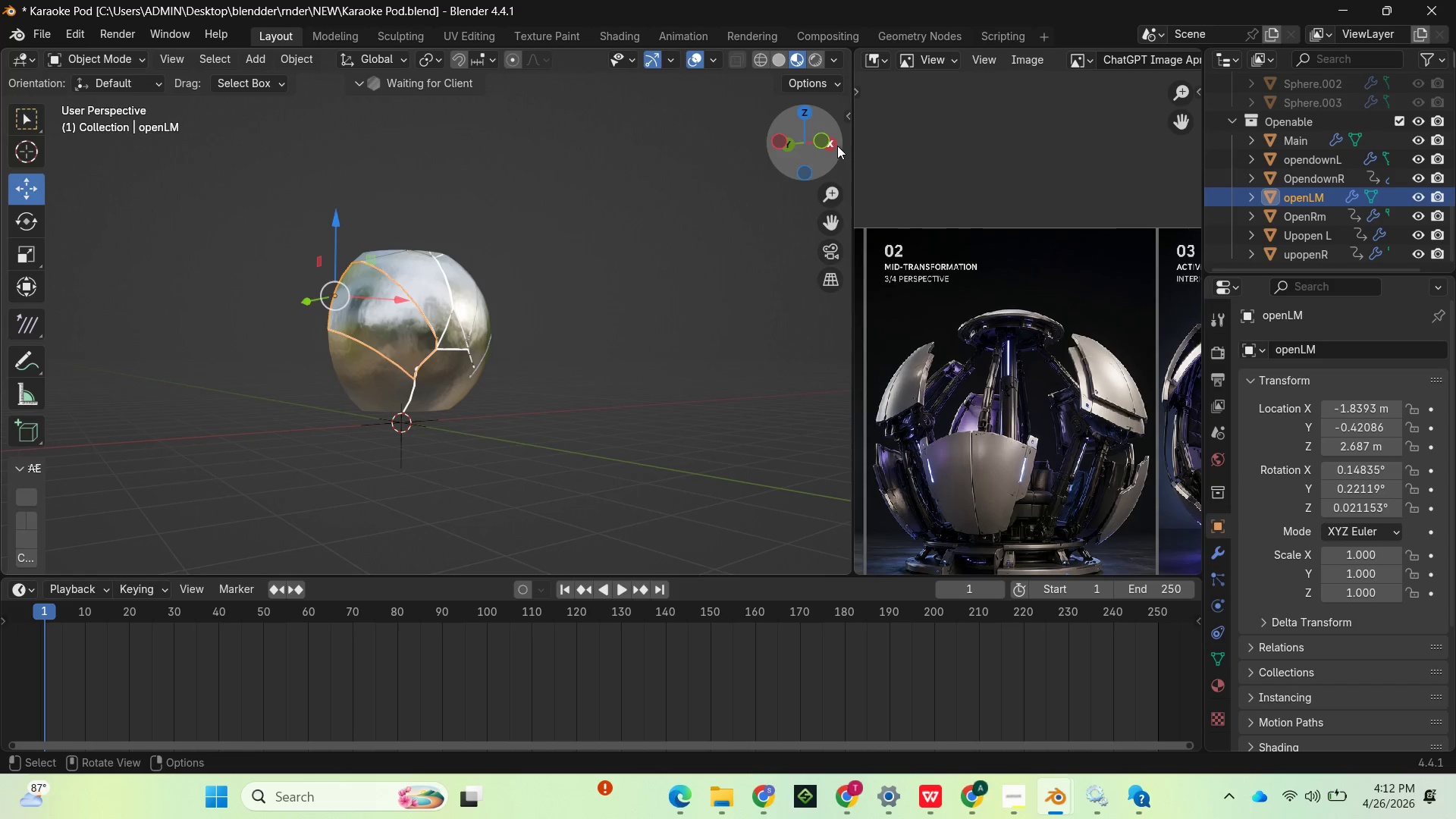 
left_click_drag(start_coordinate=[818, 134], to_coordinate=[692, 174])
 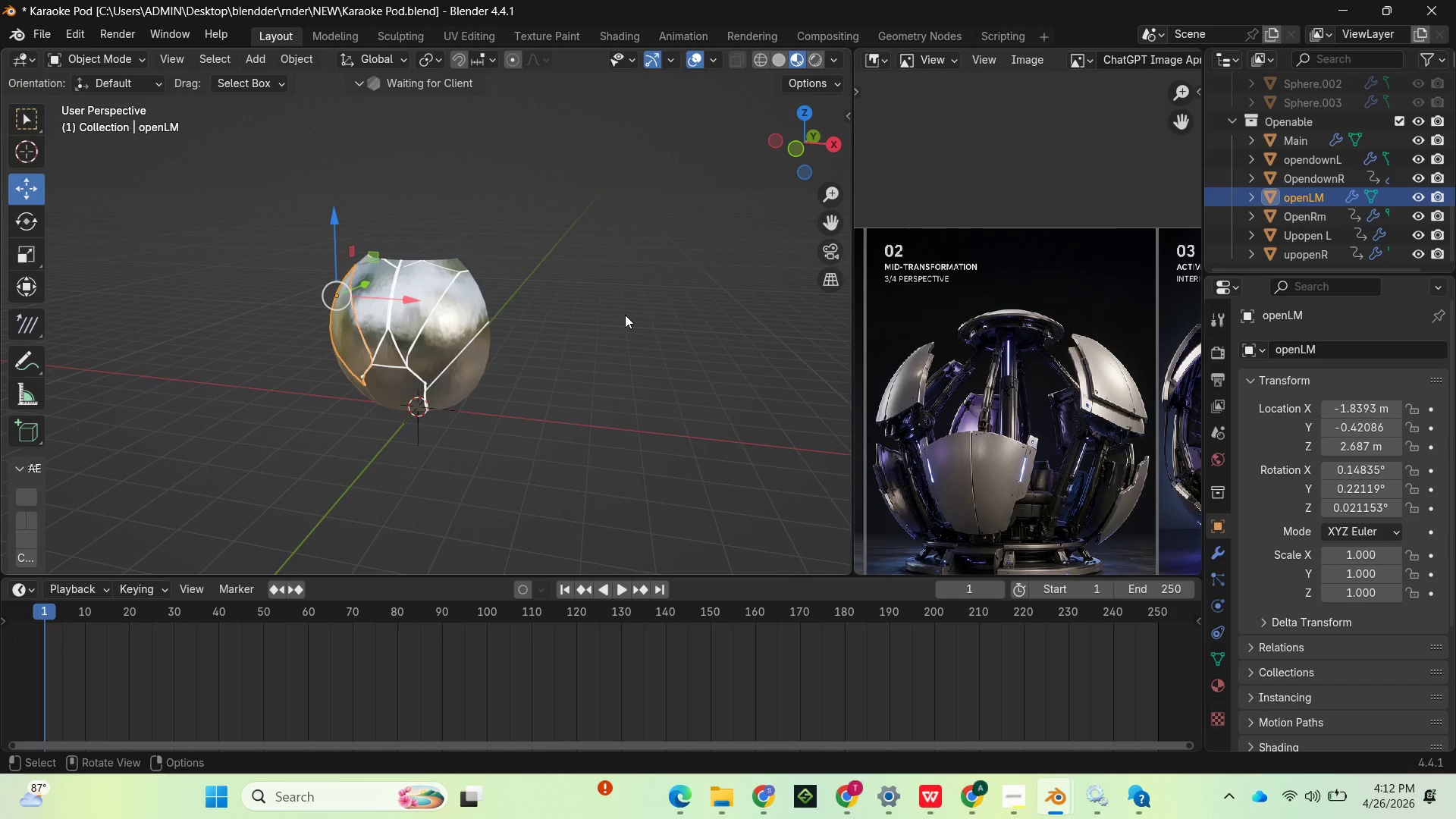 
key(I)
 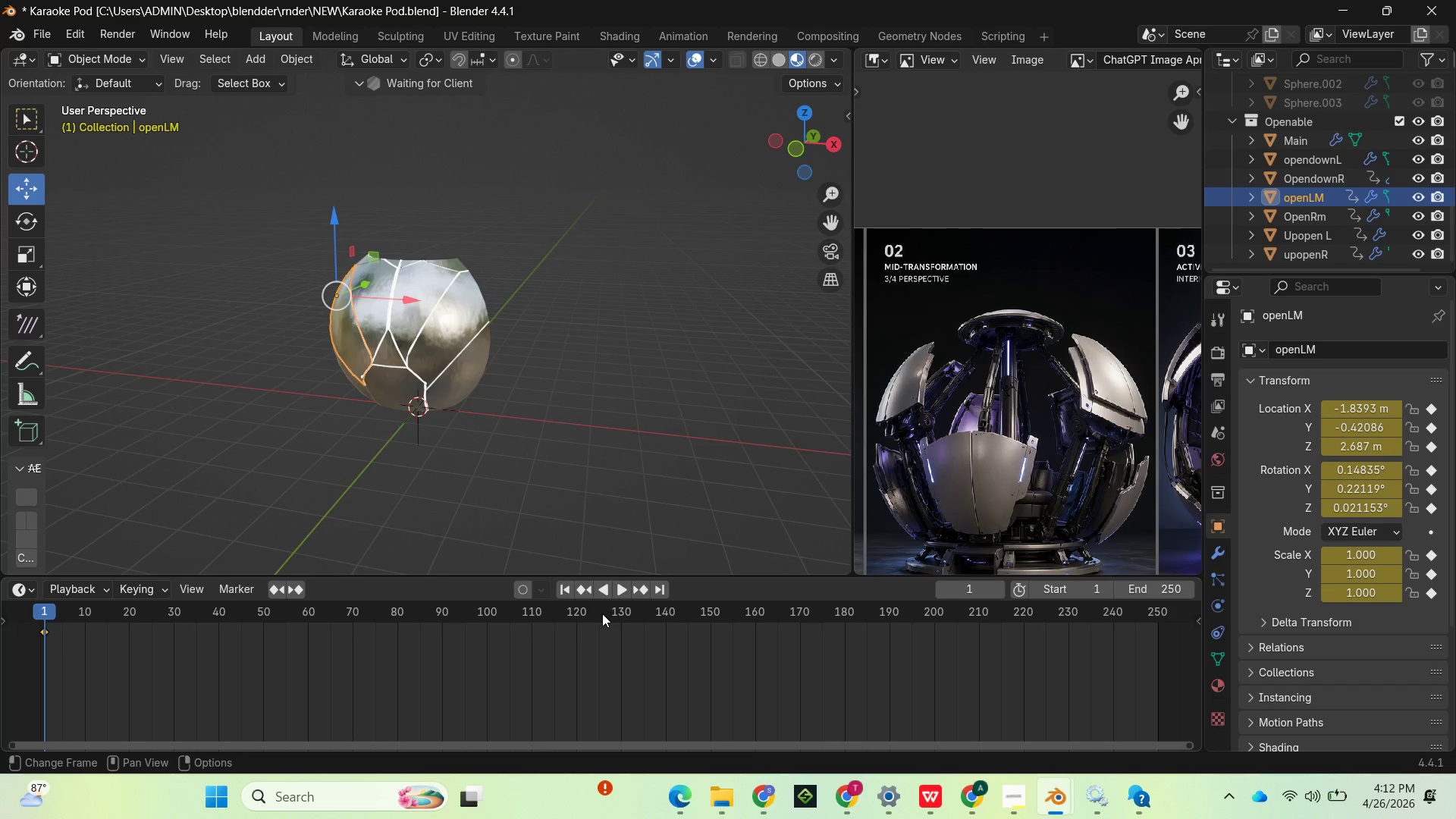 
left_click([598, 619])
 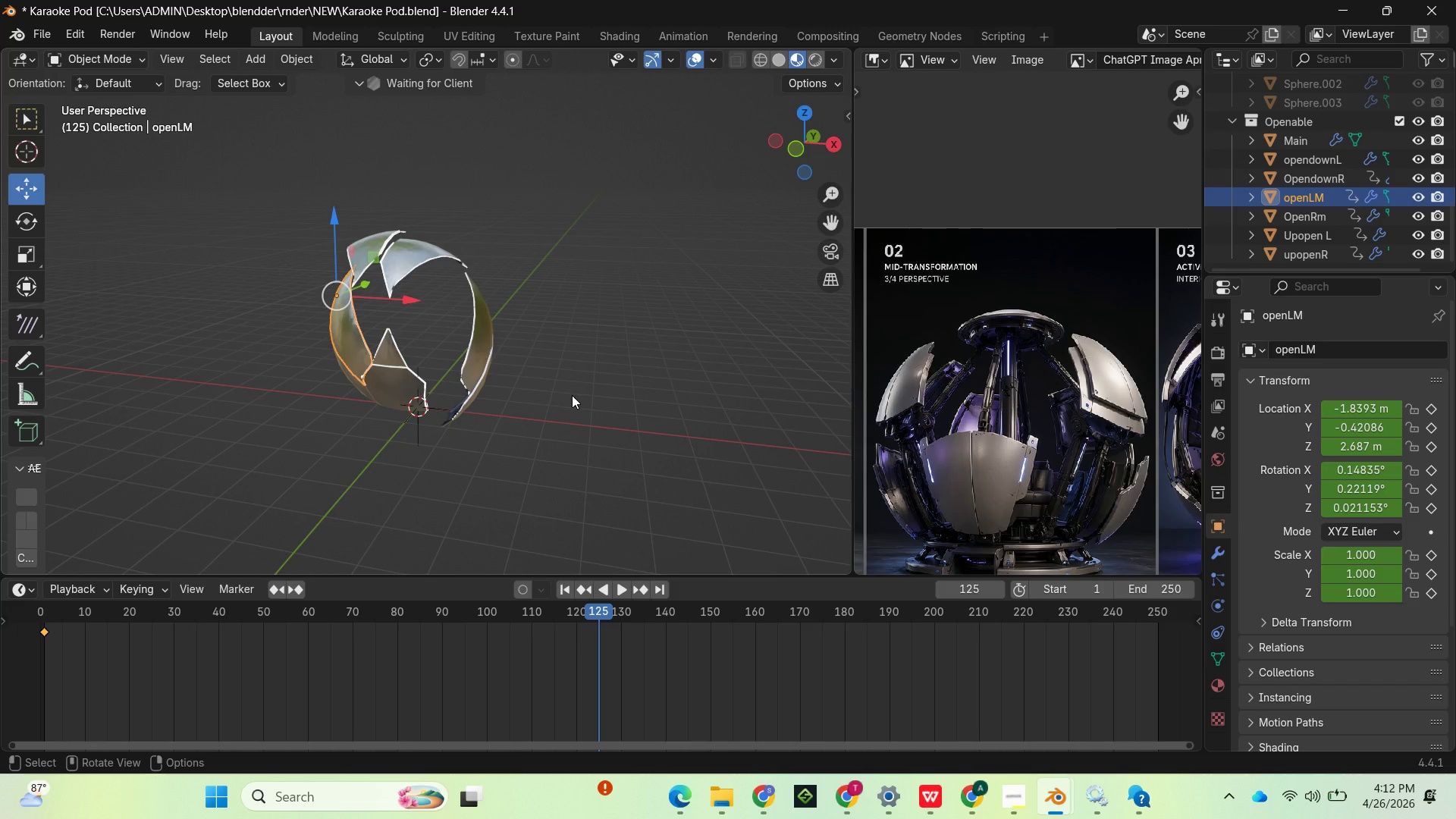 
key(R)
 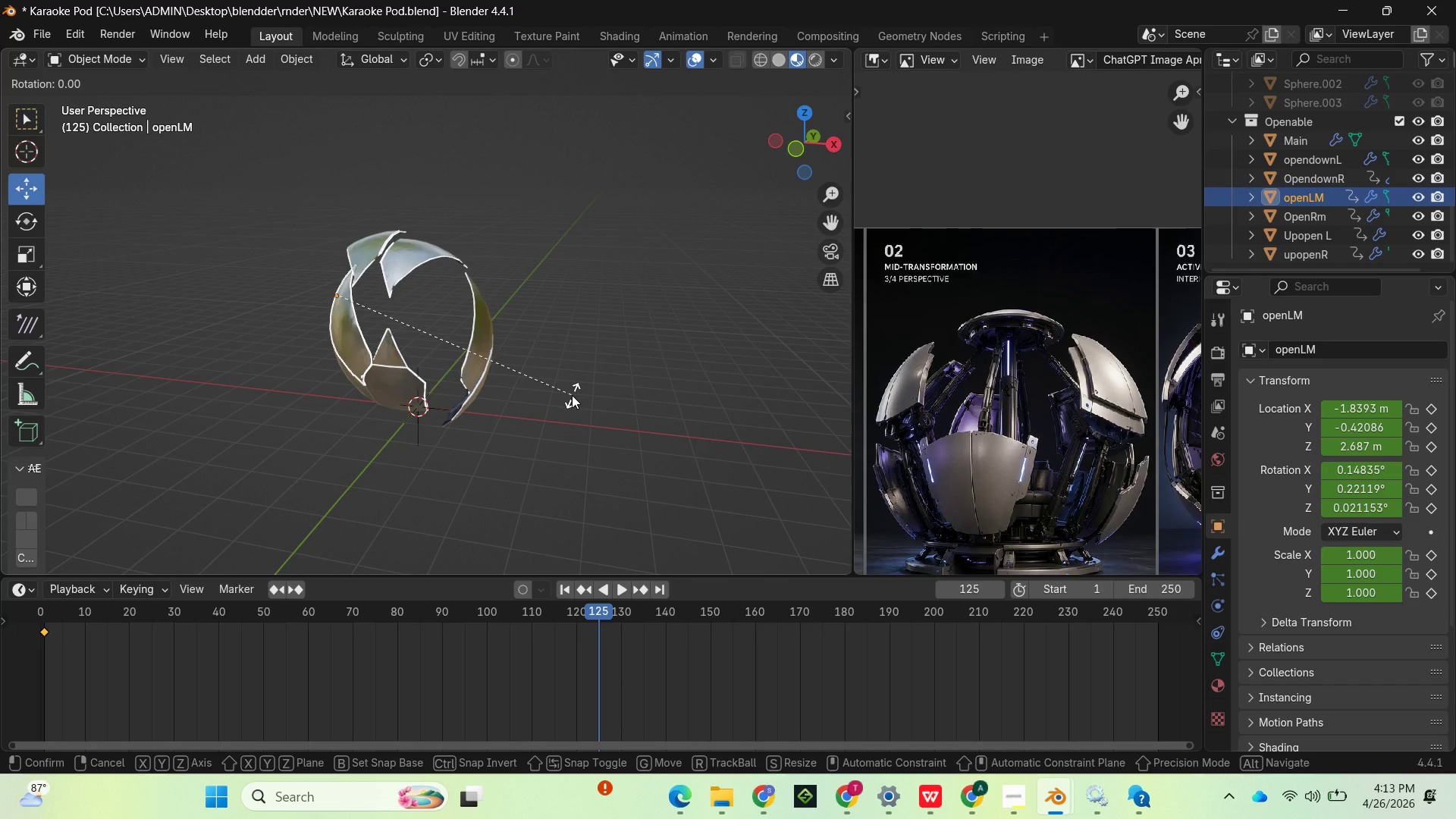 
key(X)
 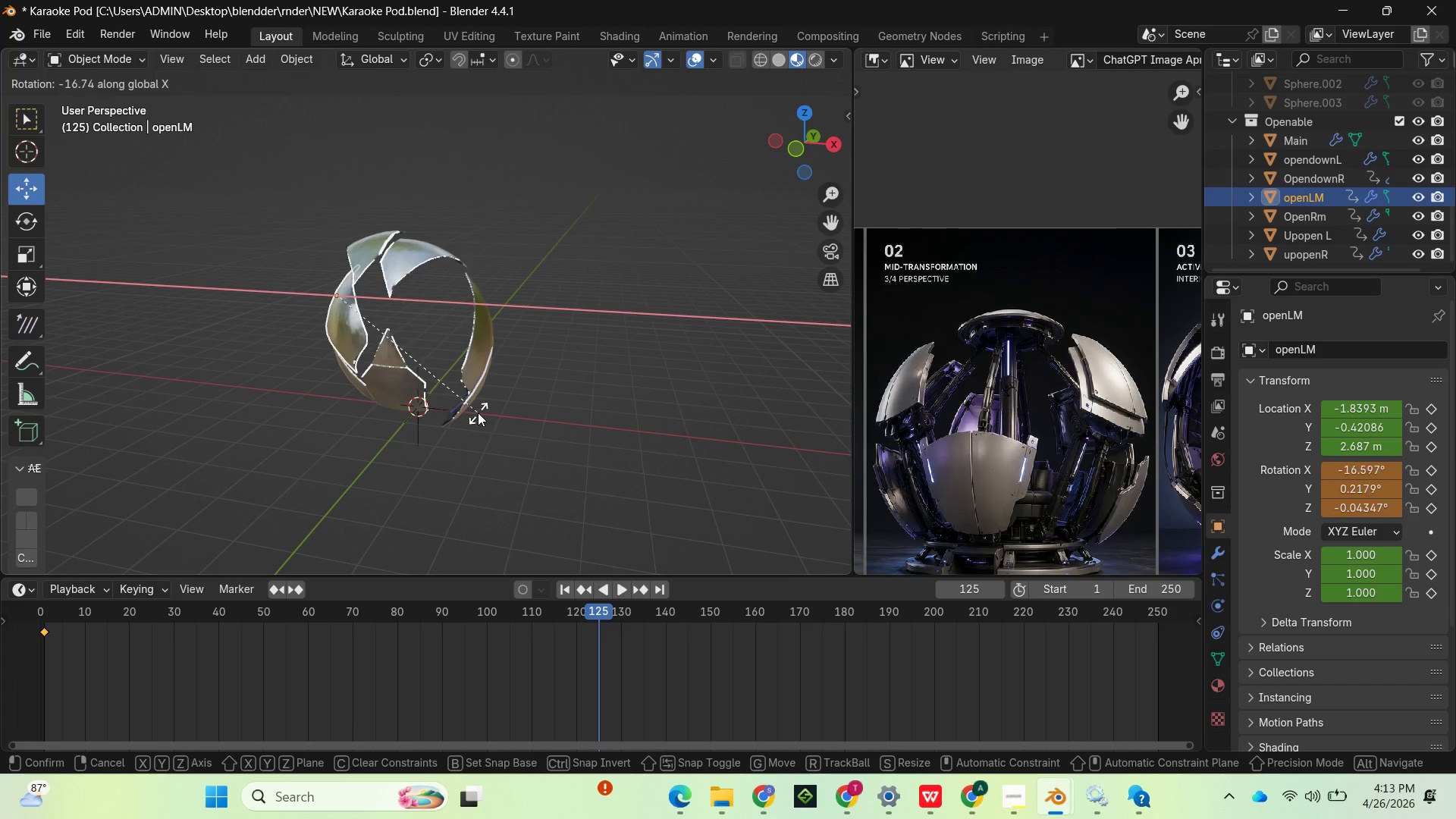 
key(Z)
 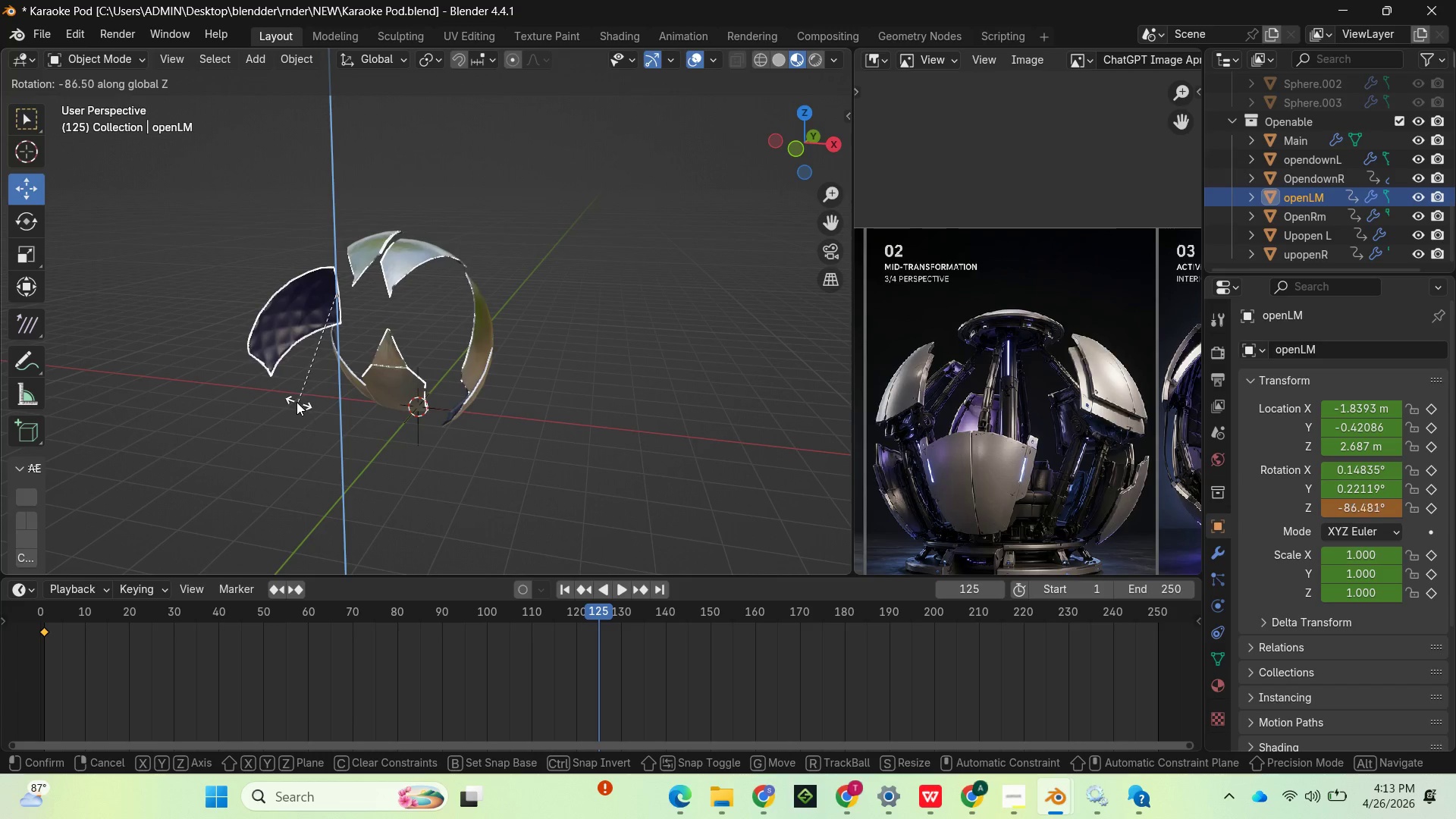 
left_click([294, 402])
 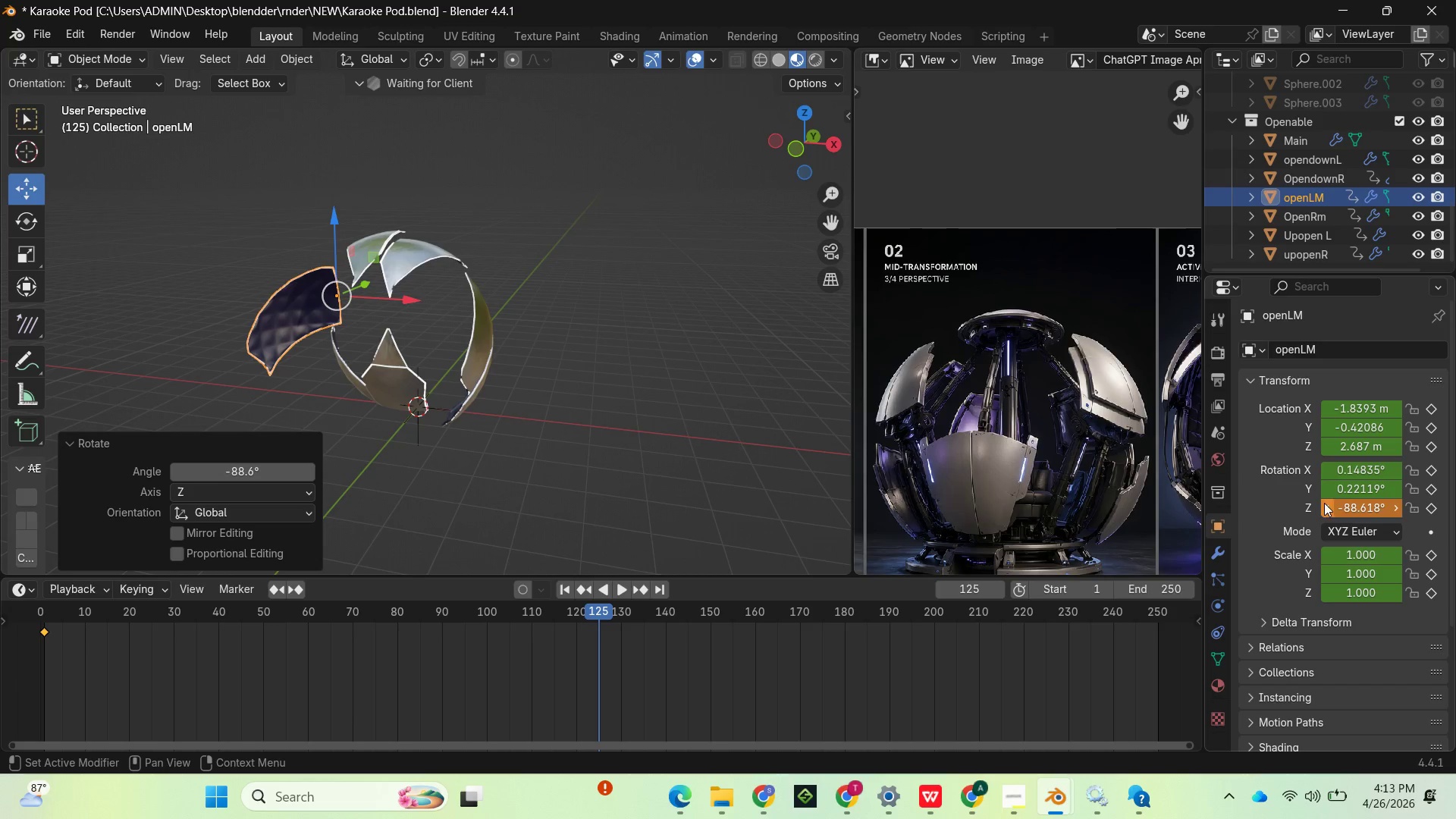 
left_click([1346, 507])
 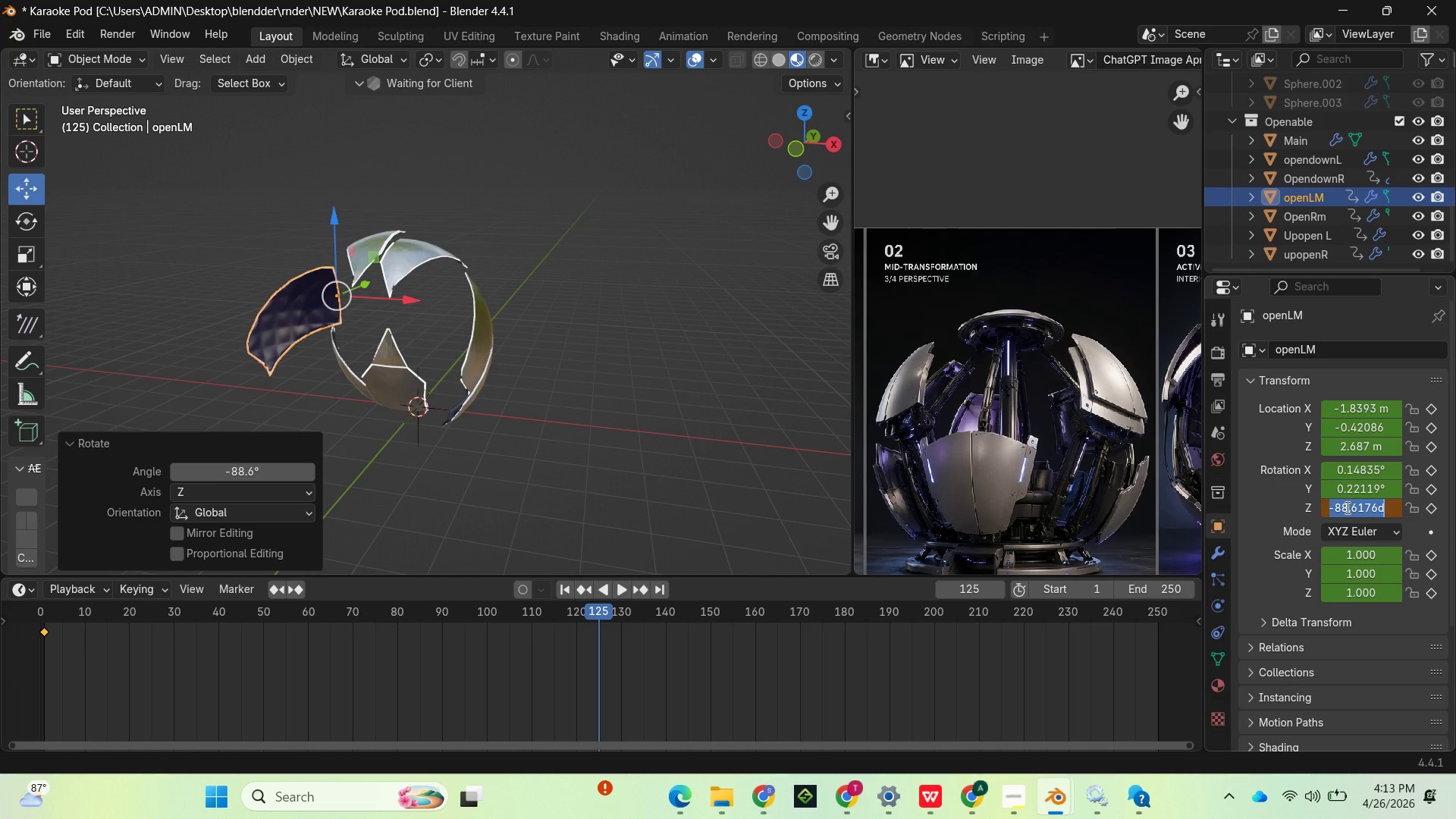 
type(-45)
 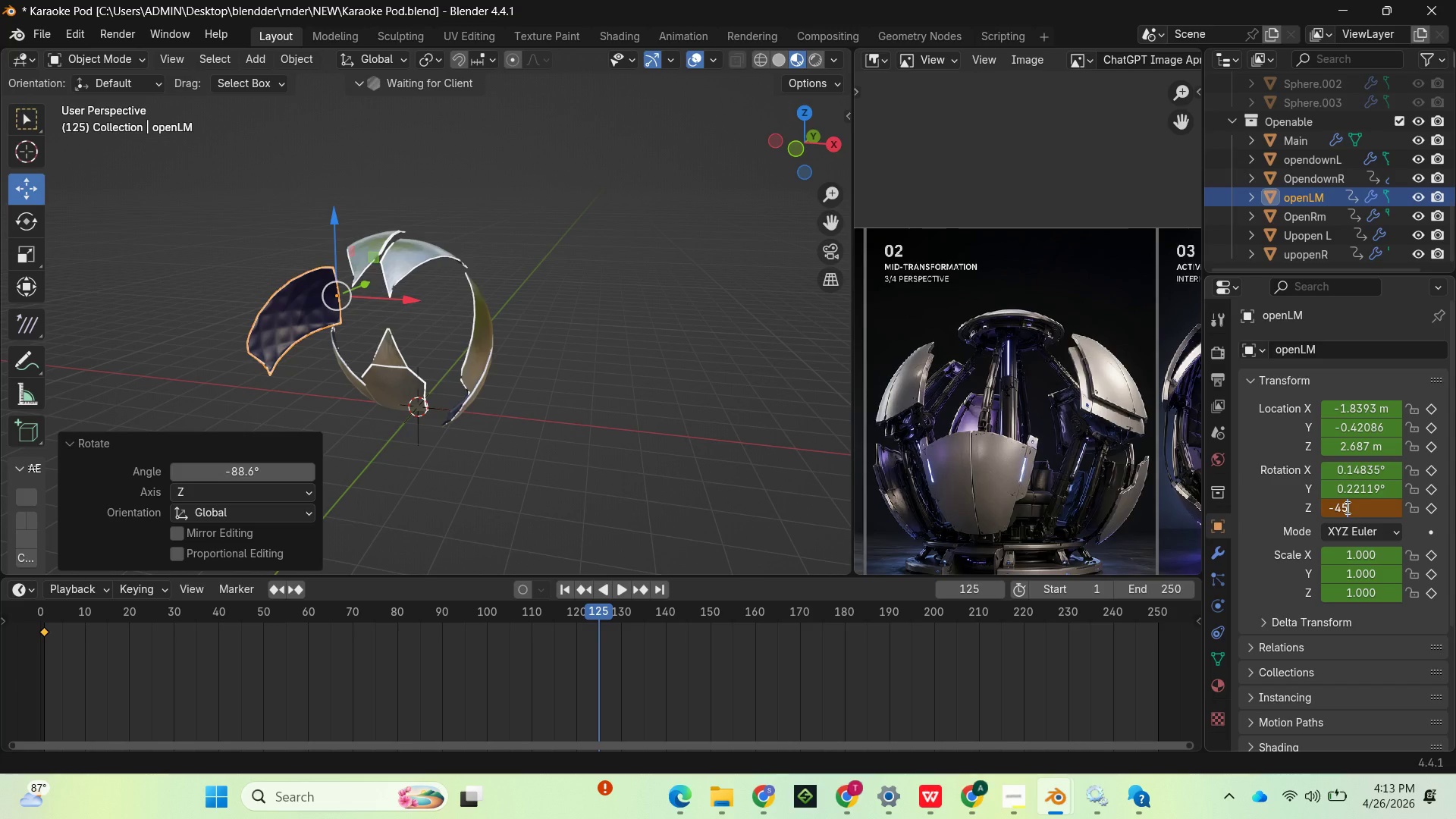 
key(Enter)
 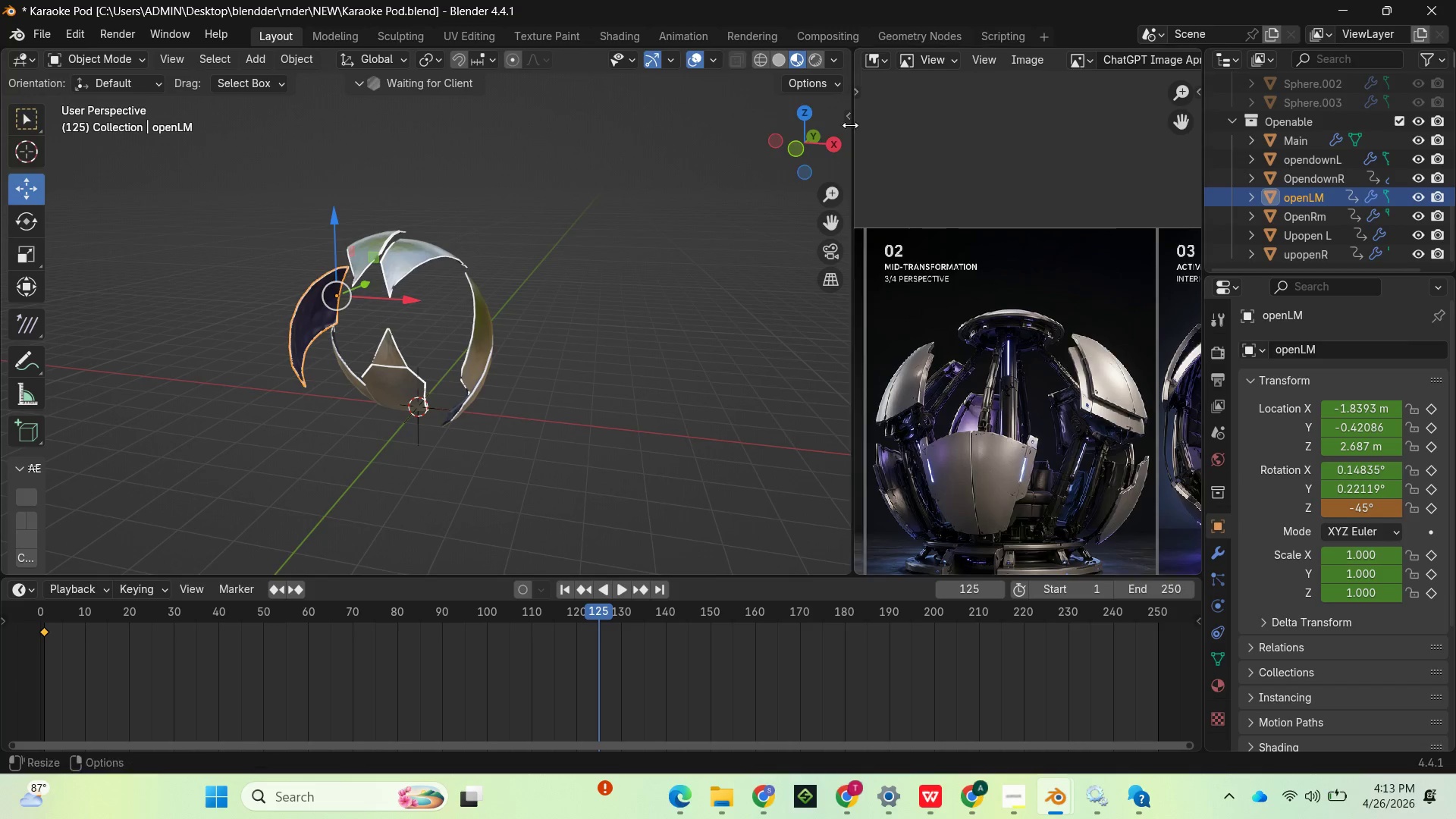 
left_click_drag(start_coordinate=[805, 141], to_coordinate=[134, 71])
 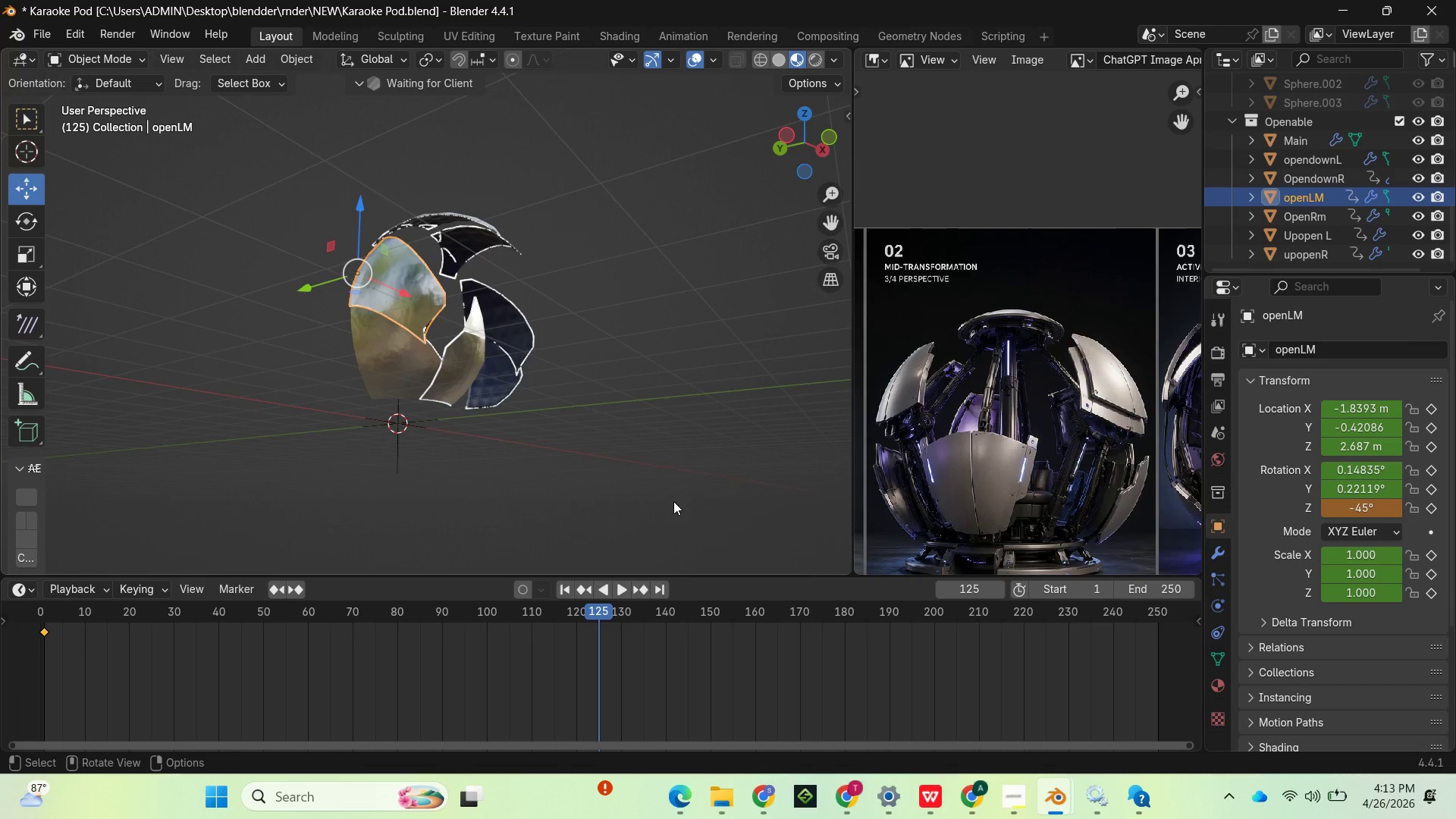 
key(I)
 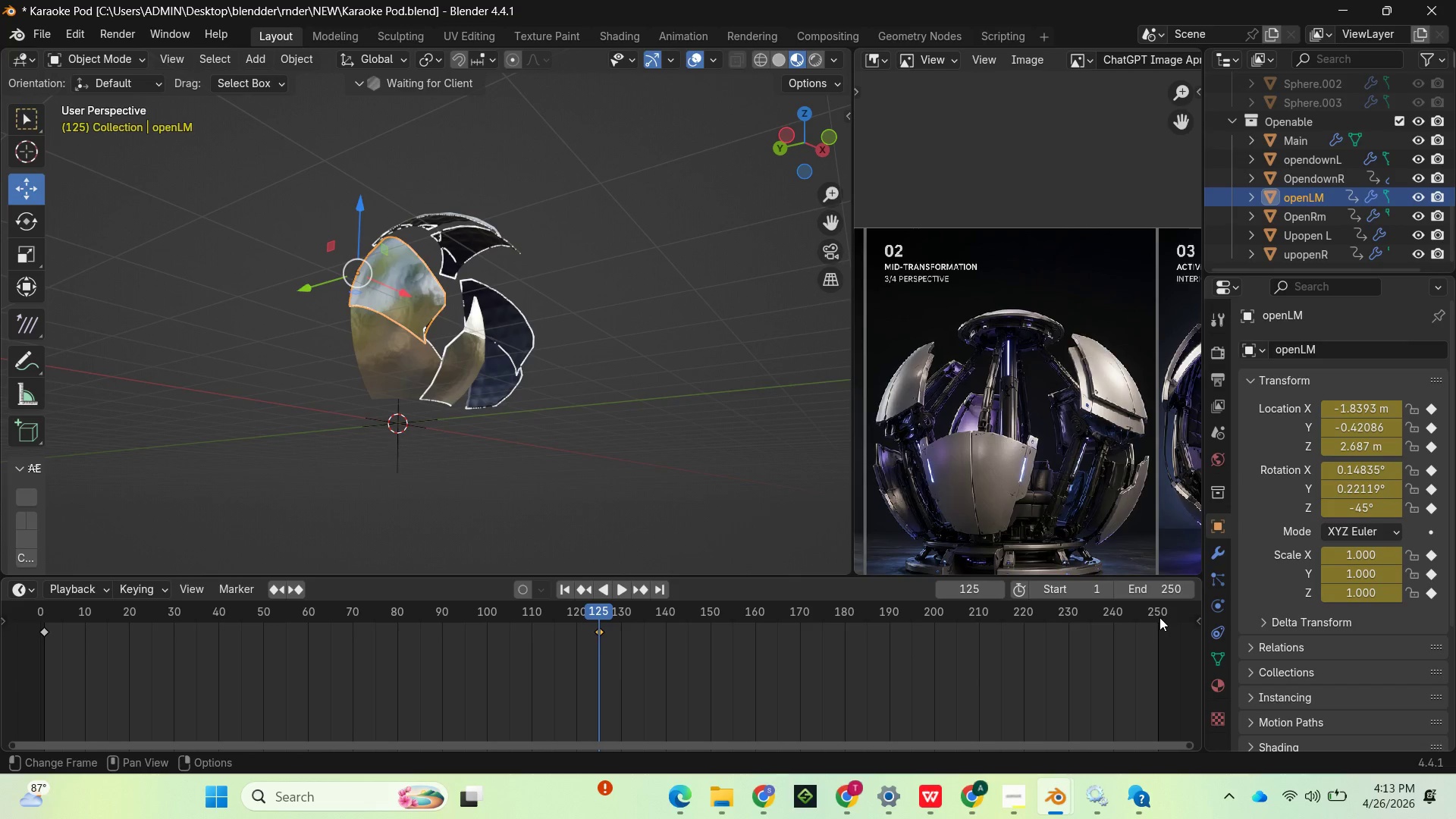 
left_click([1156, 617])
 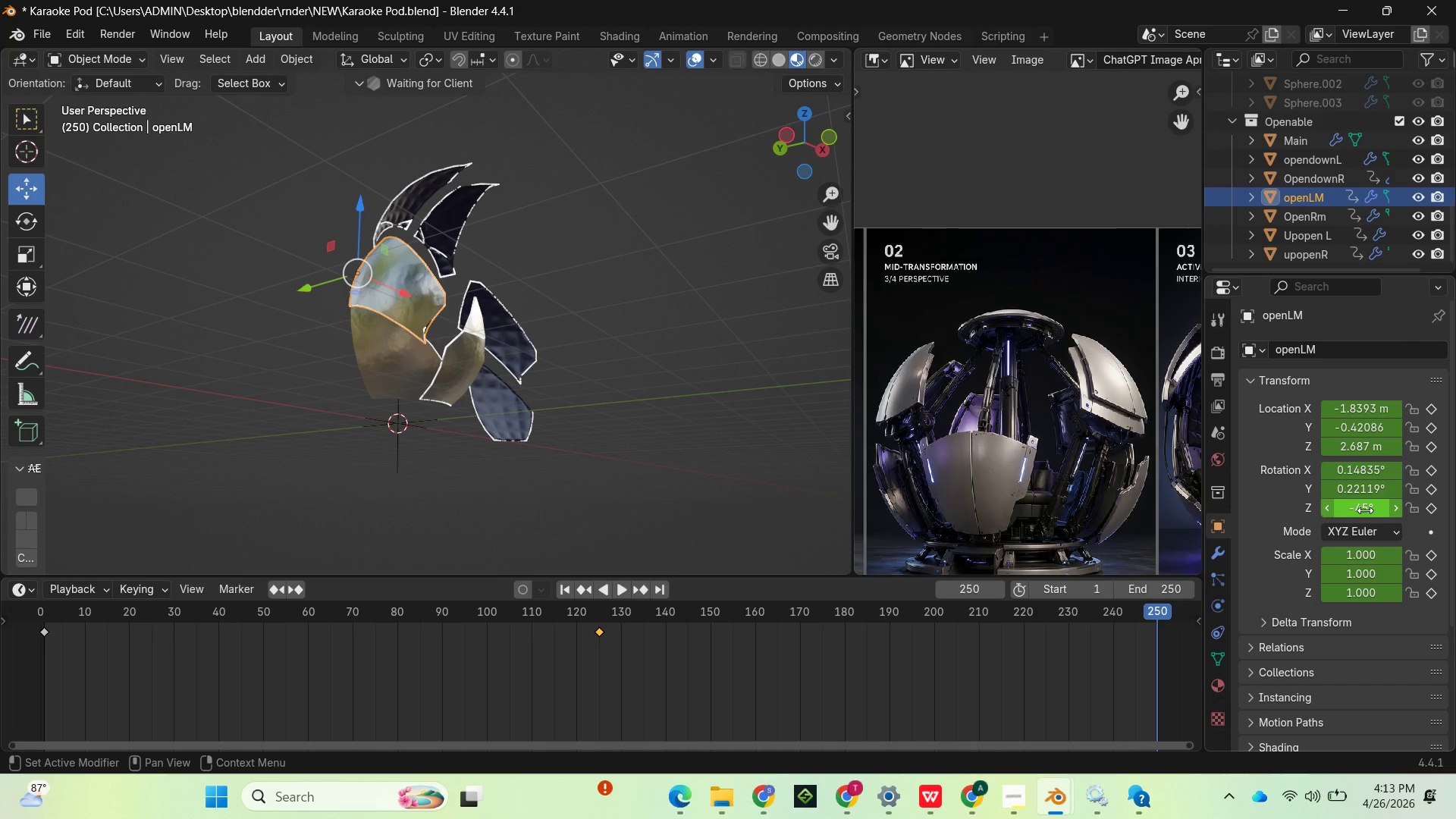 
left_click([1365, 510])
 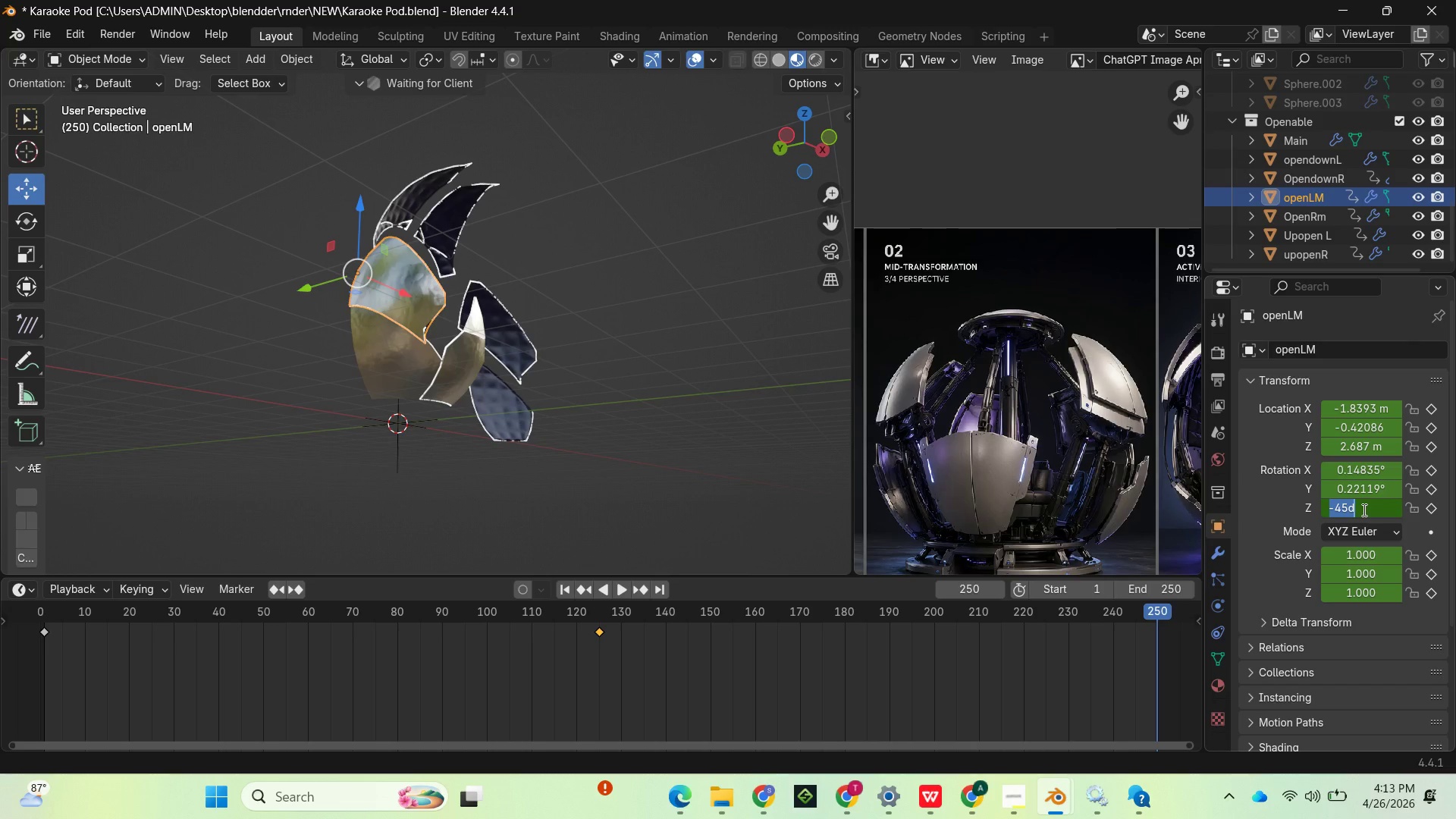 
type(-90)
 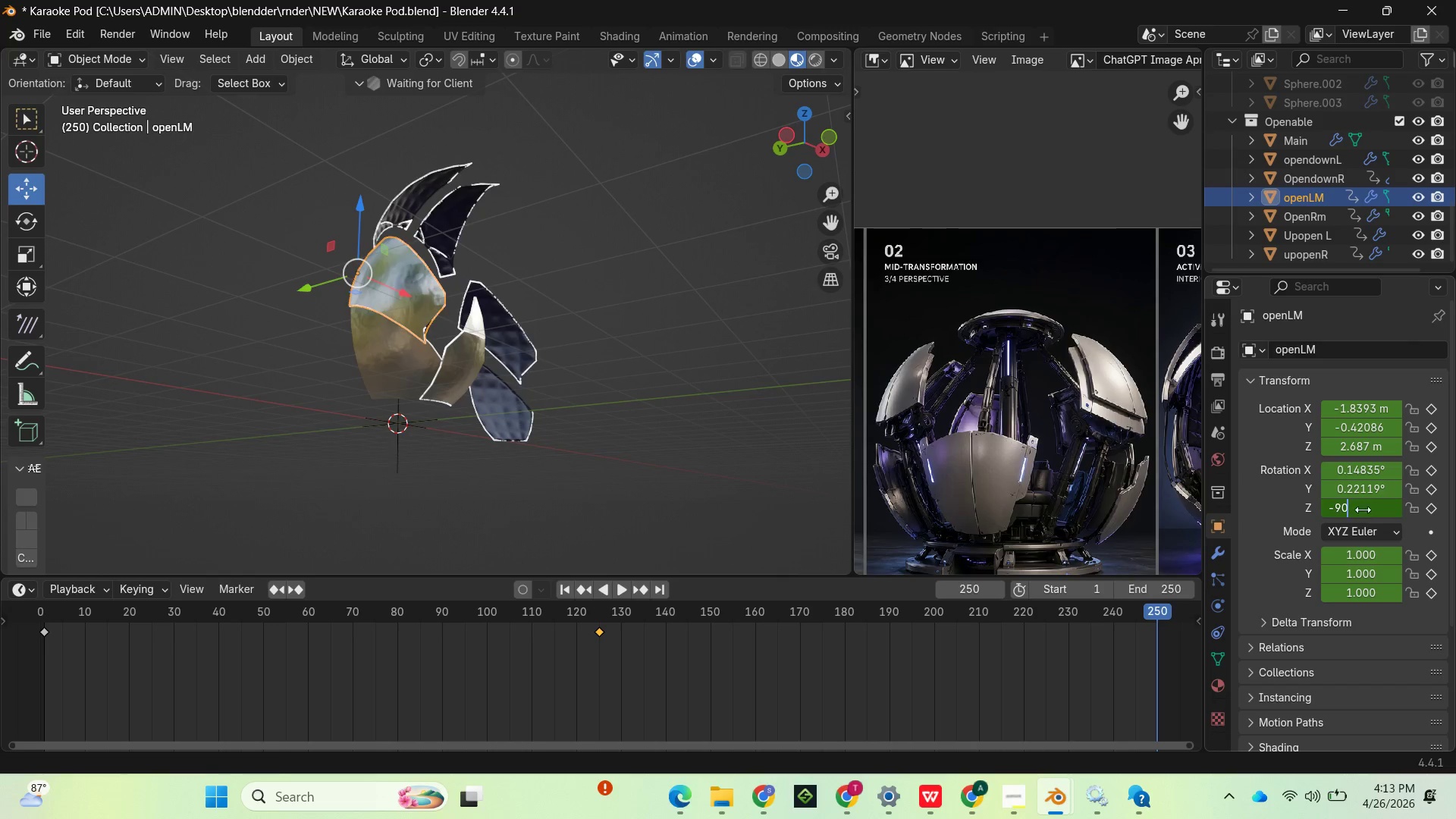 
key(Enter)
 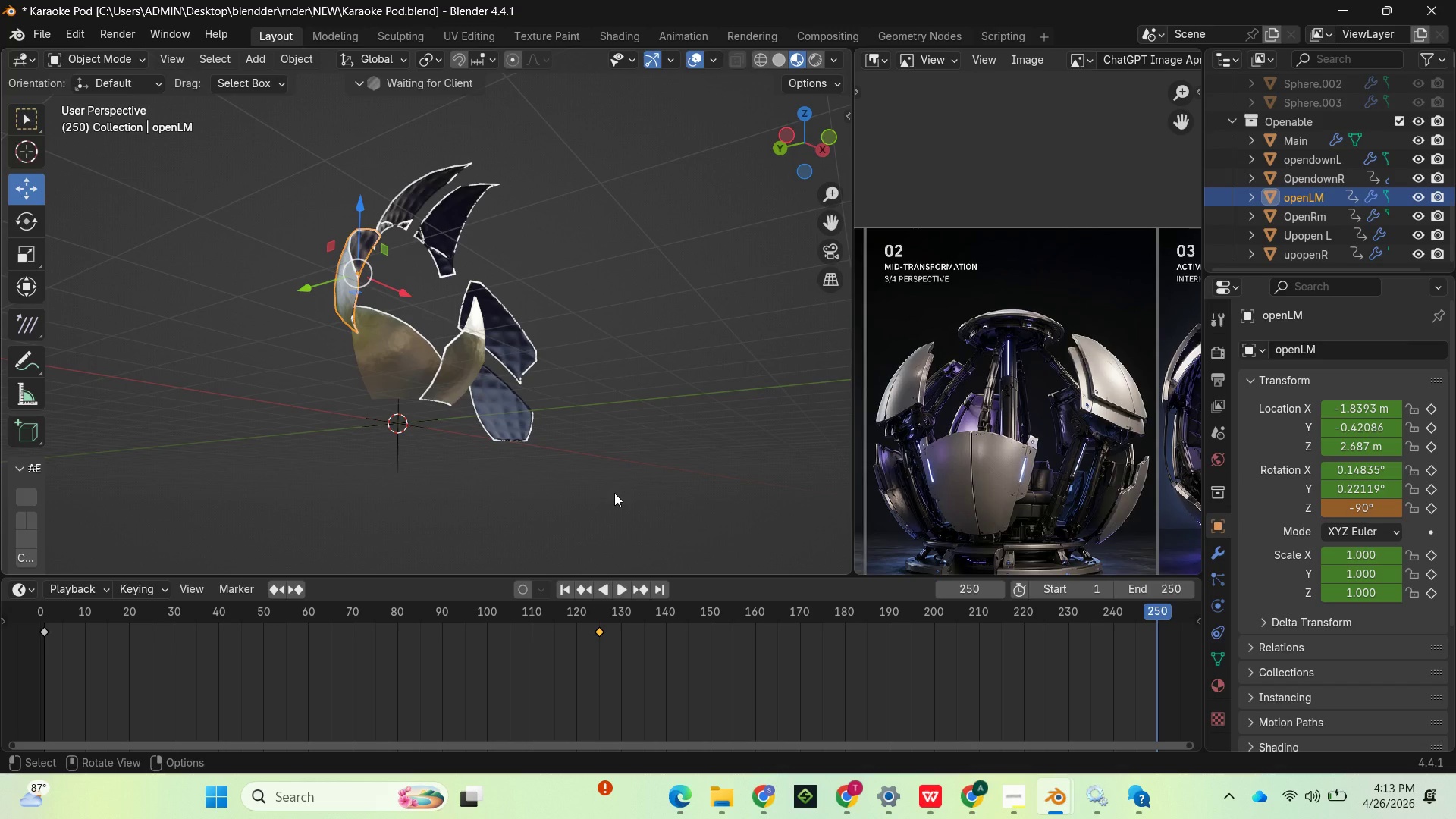 
key(I)
 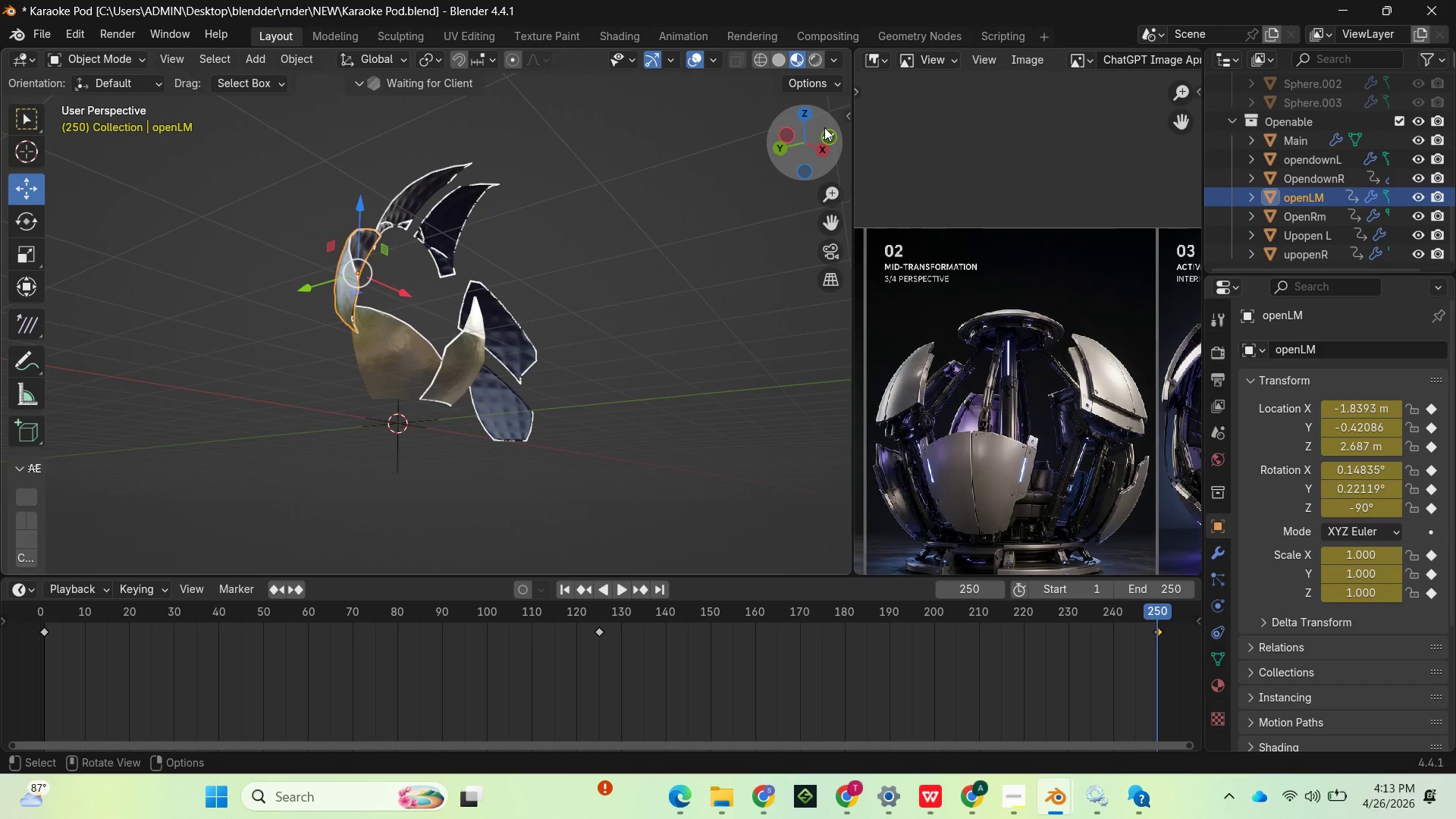 
left_click_drag(start_coordinate=[803, 131], to_coordinate=[693, 134])
 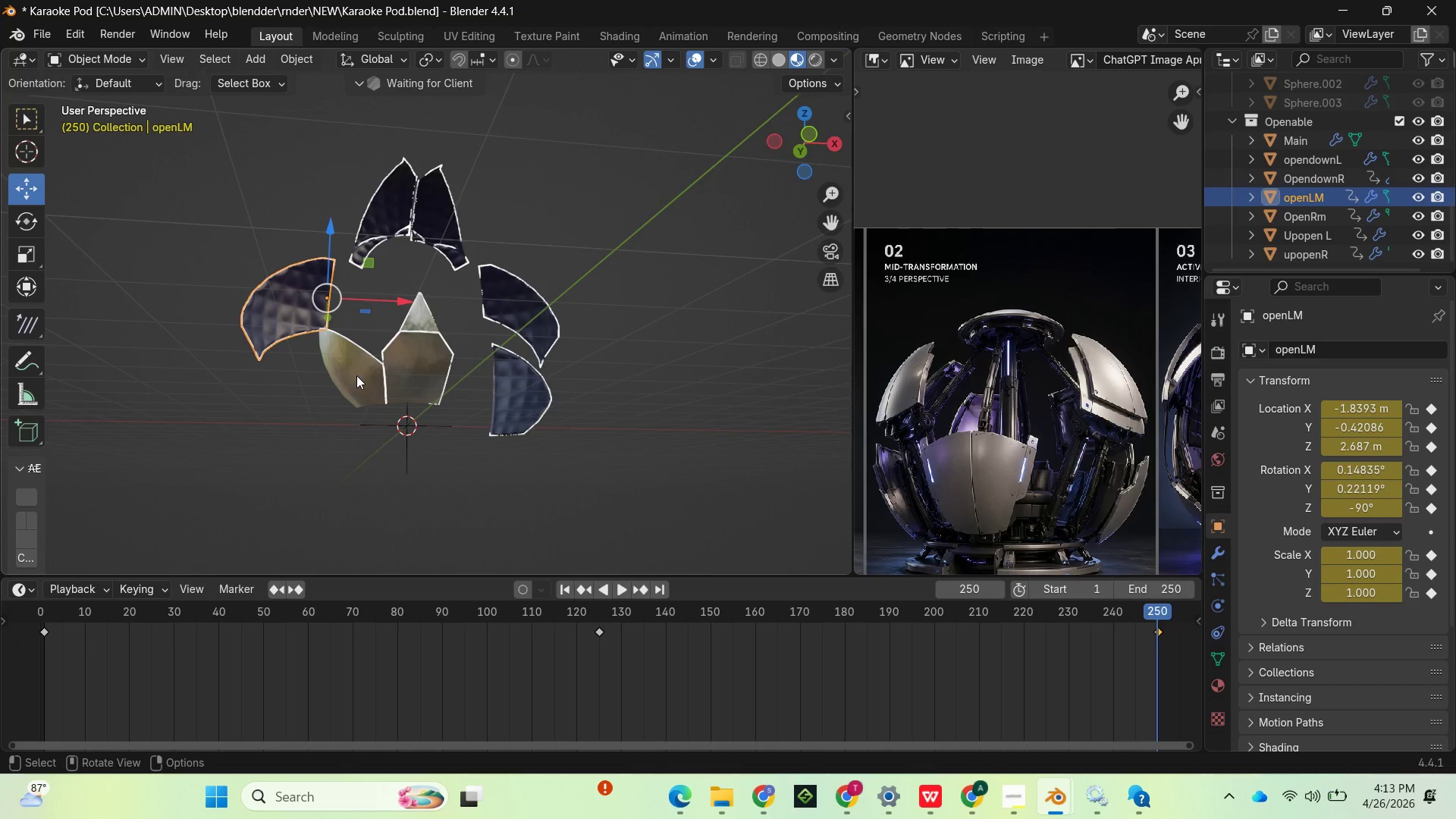 
left_click([352, 372])
 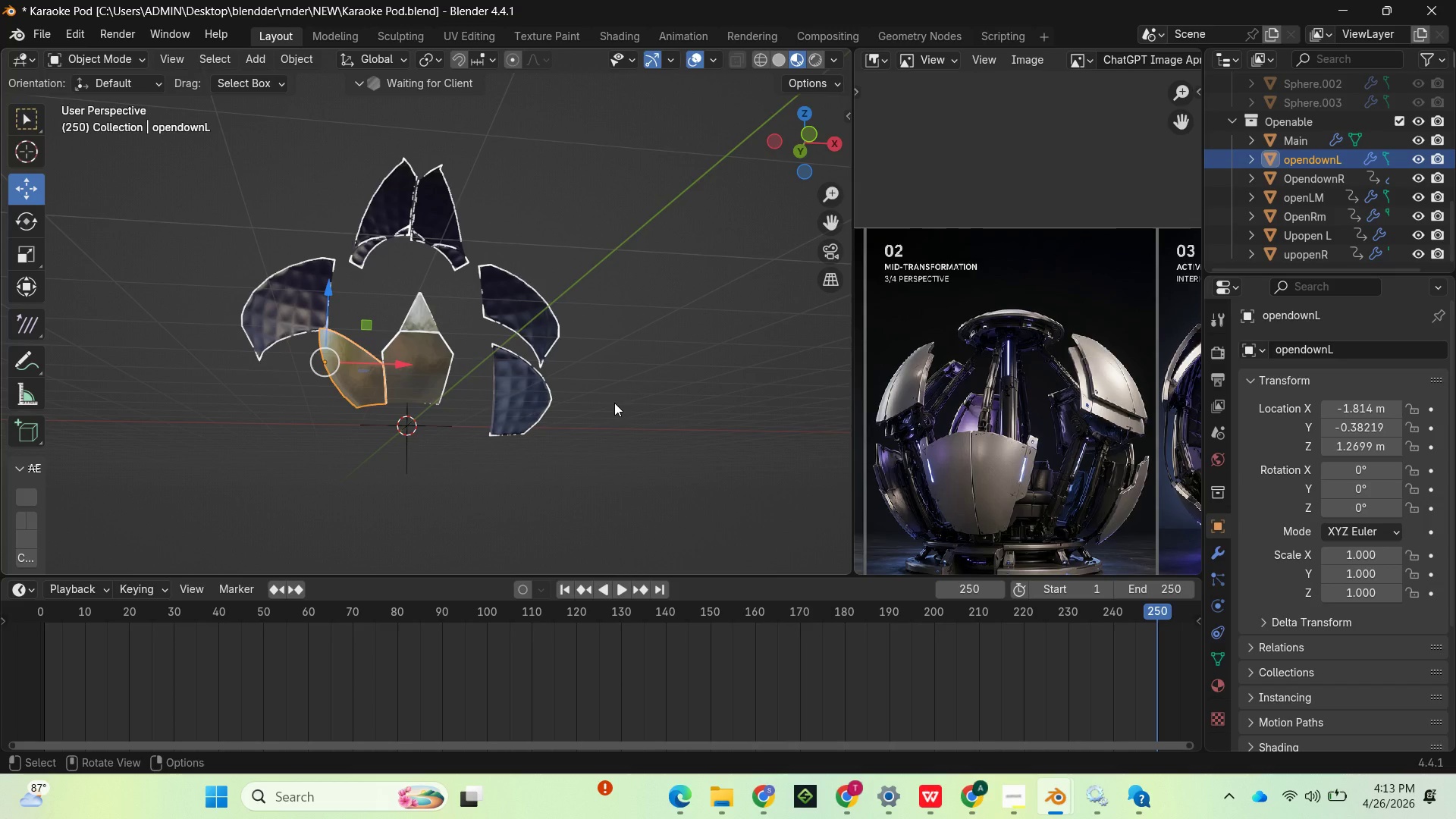 
wait(8.55)
 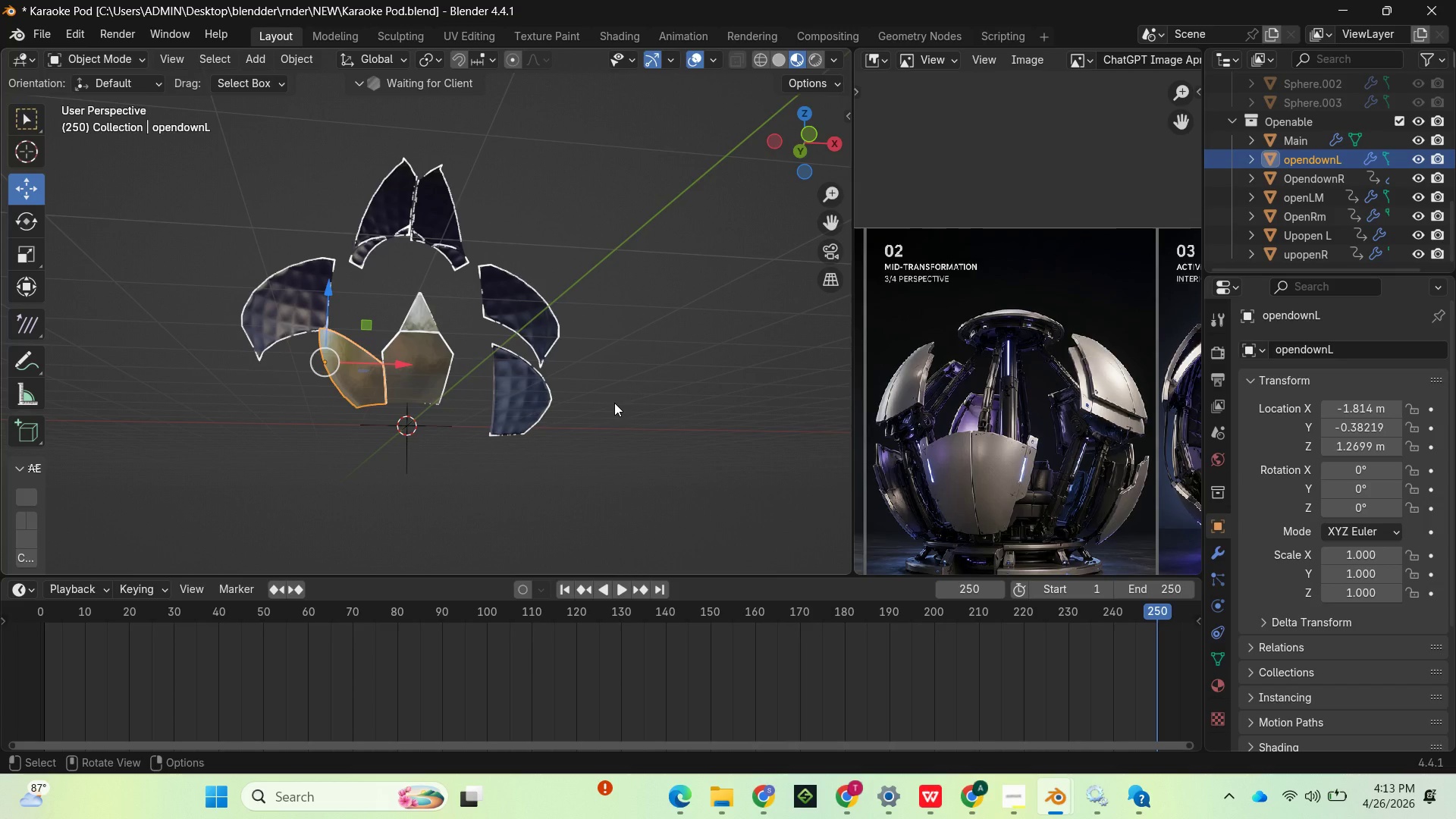 
left_click([359, 387])
 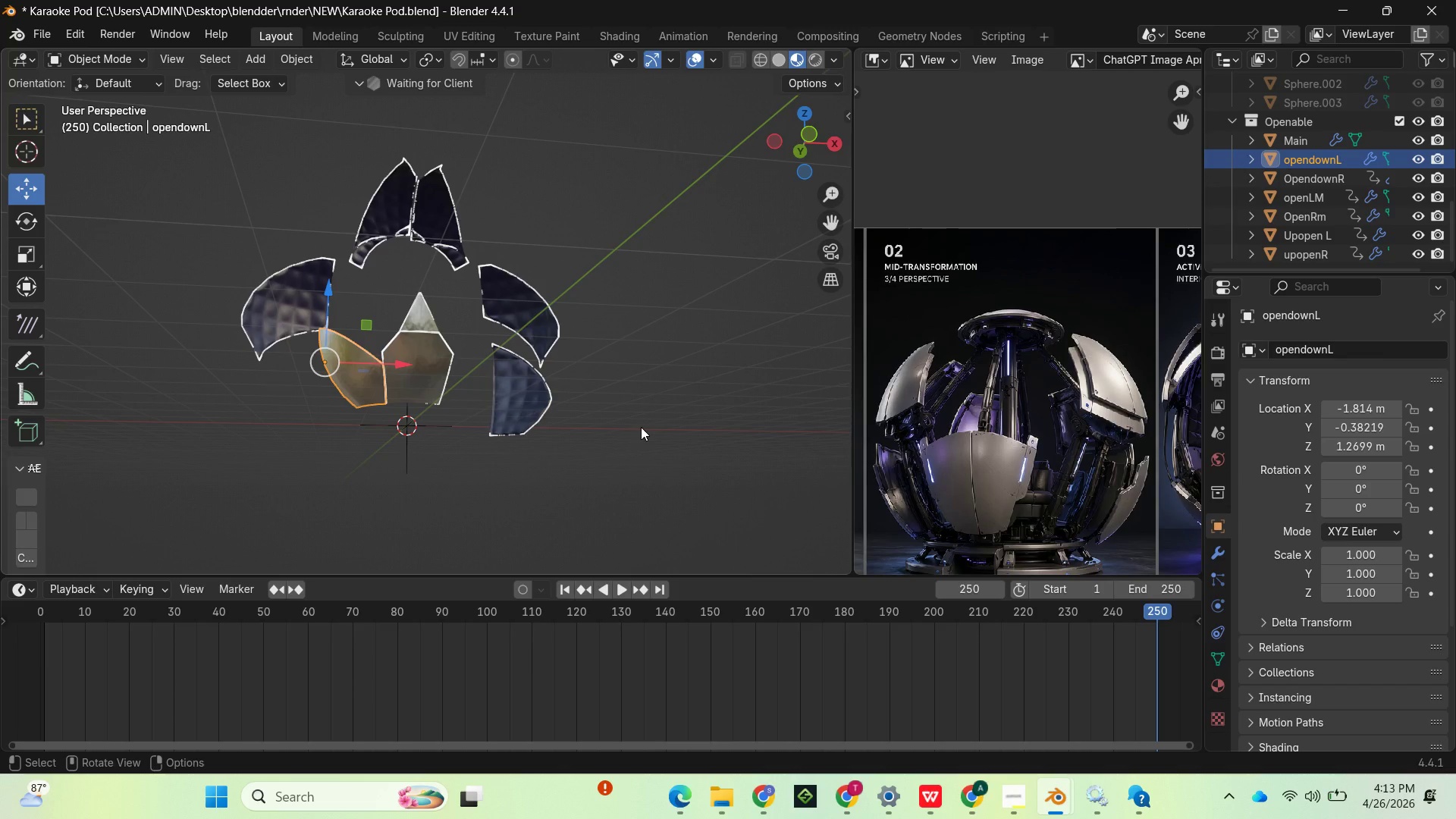 
key(R)
 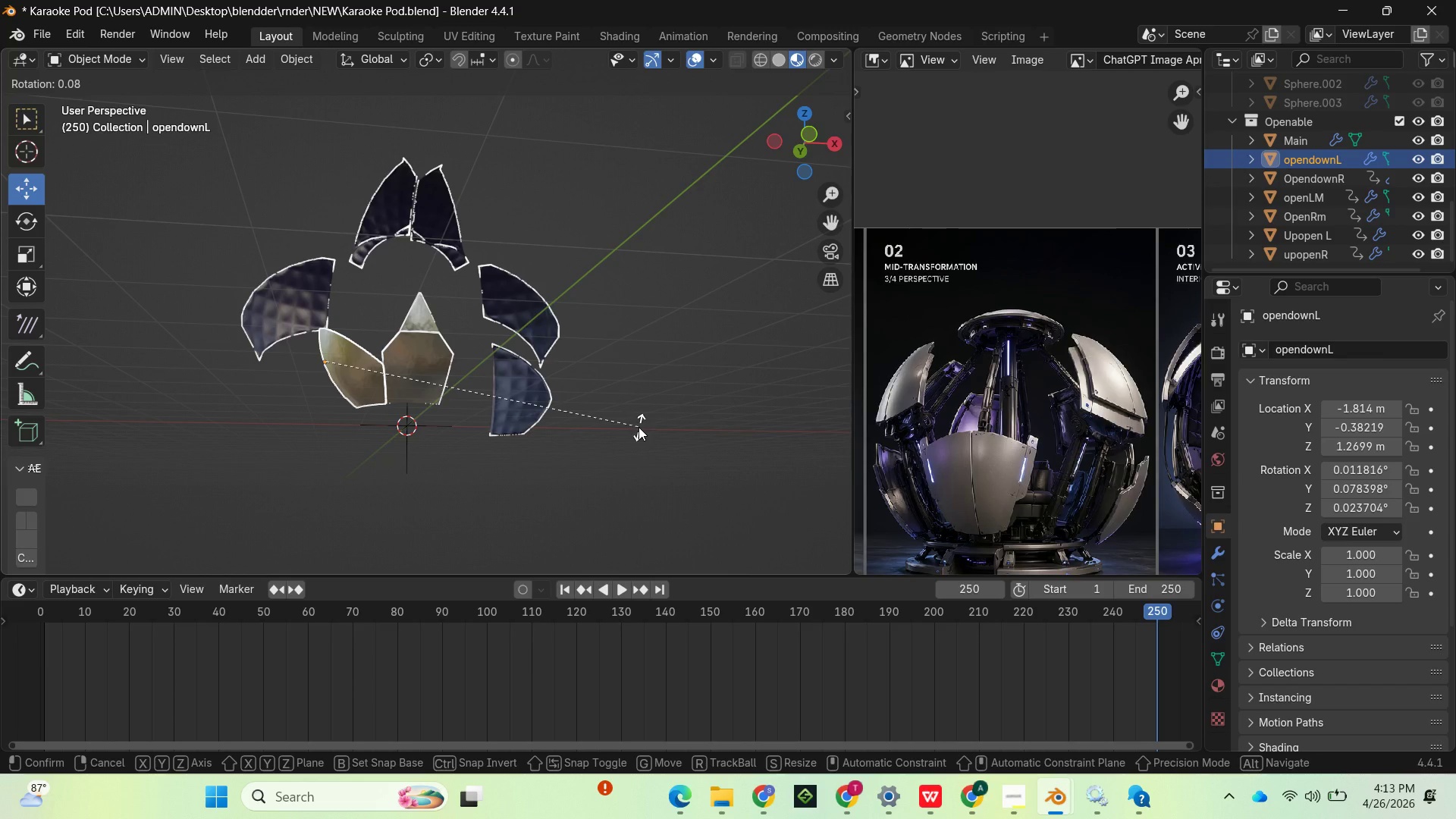 
left_click([639, 427])
 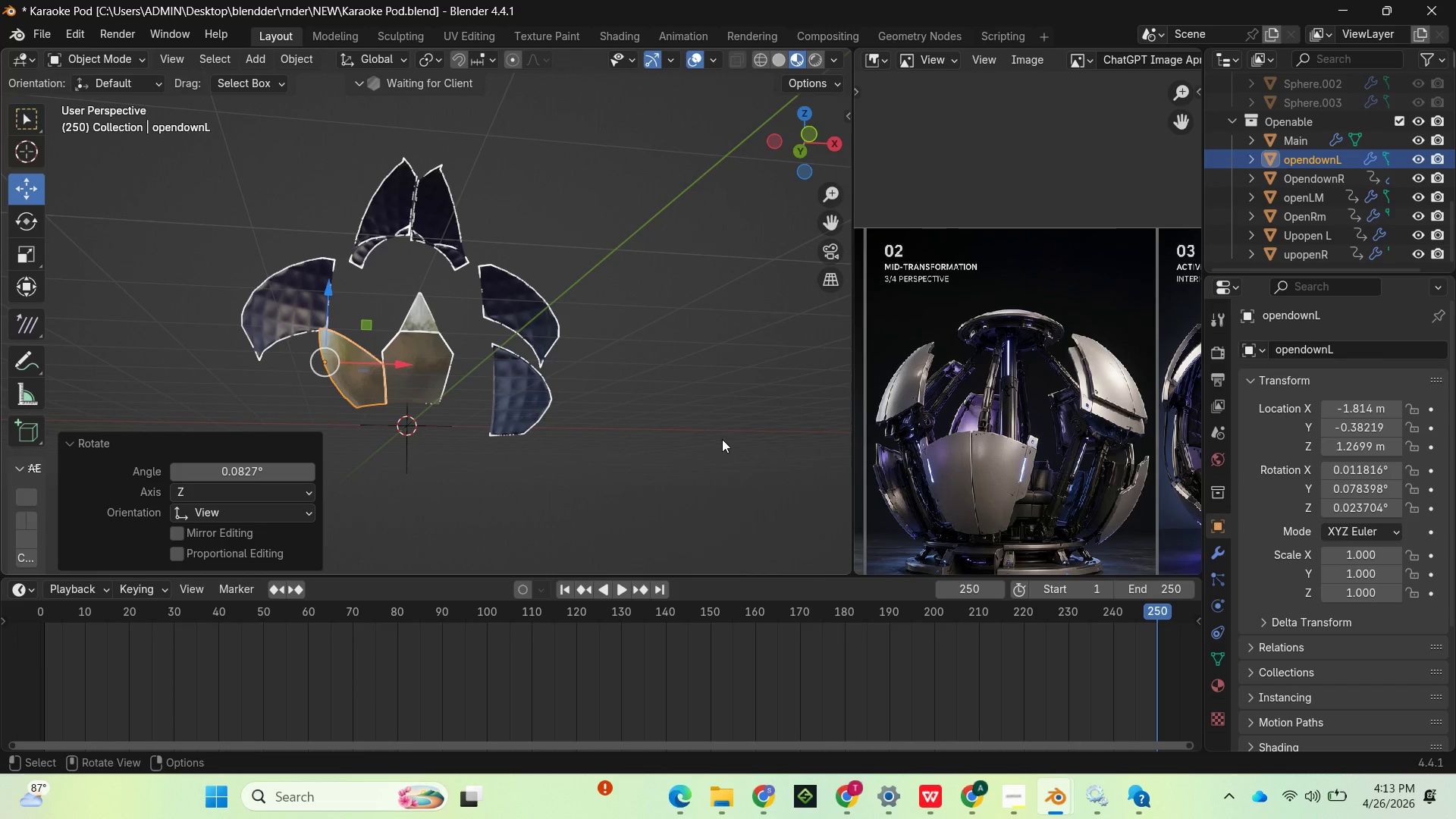 
key(Control+Z)
 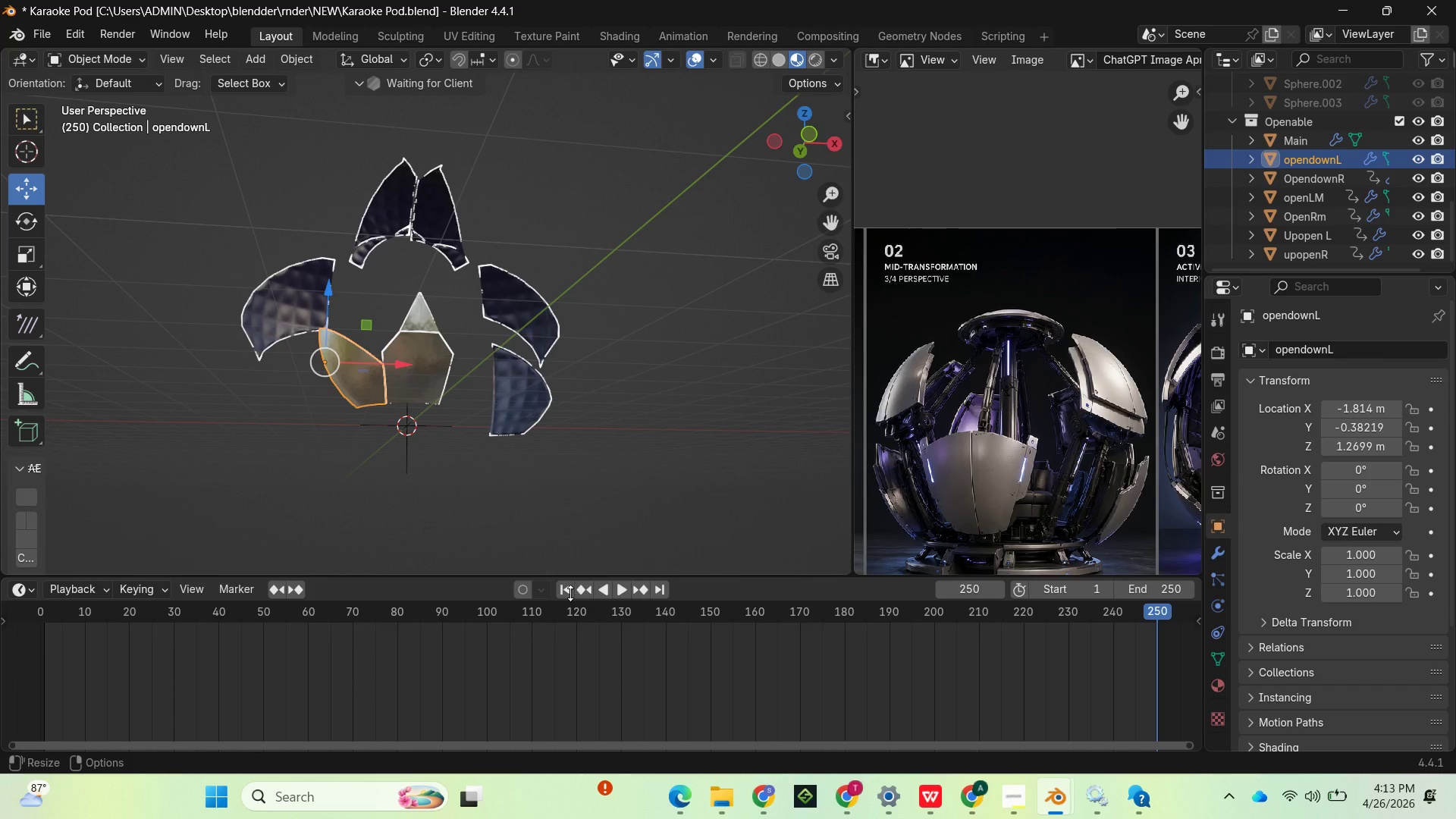 
key(Control+Z)
 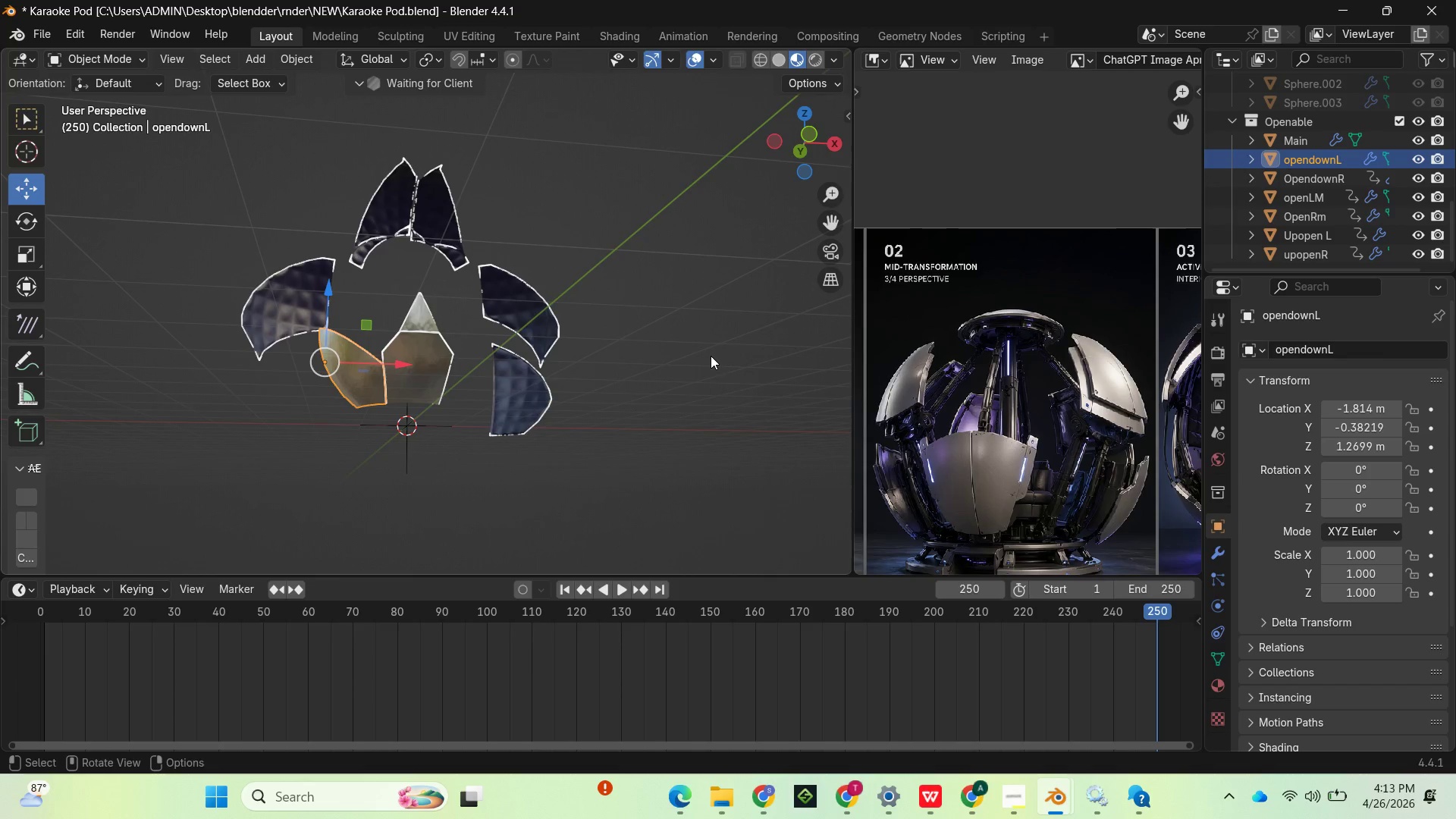 
hold_key(key=ControlLeft, duration=0.77)
 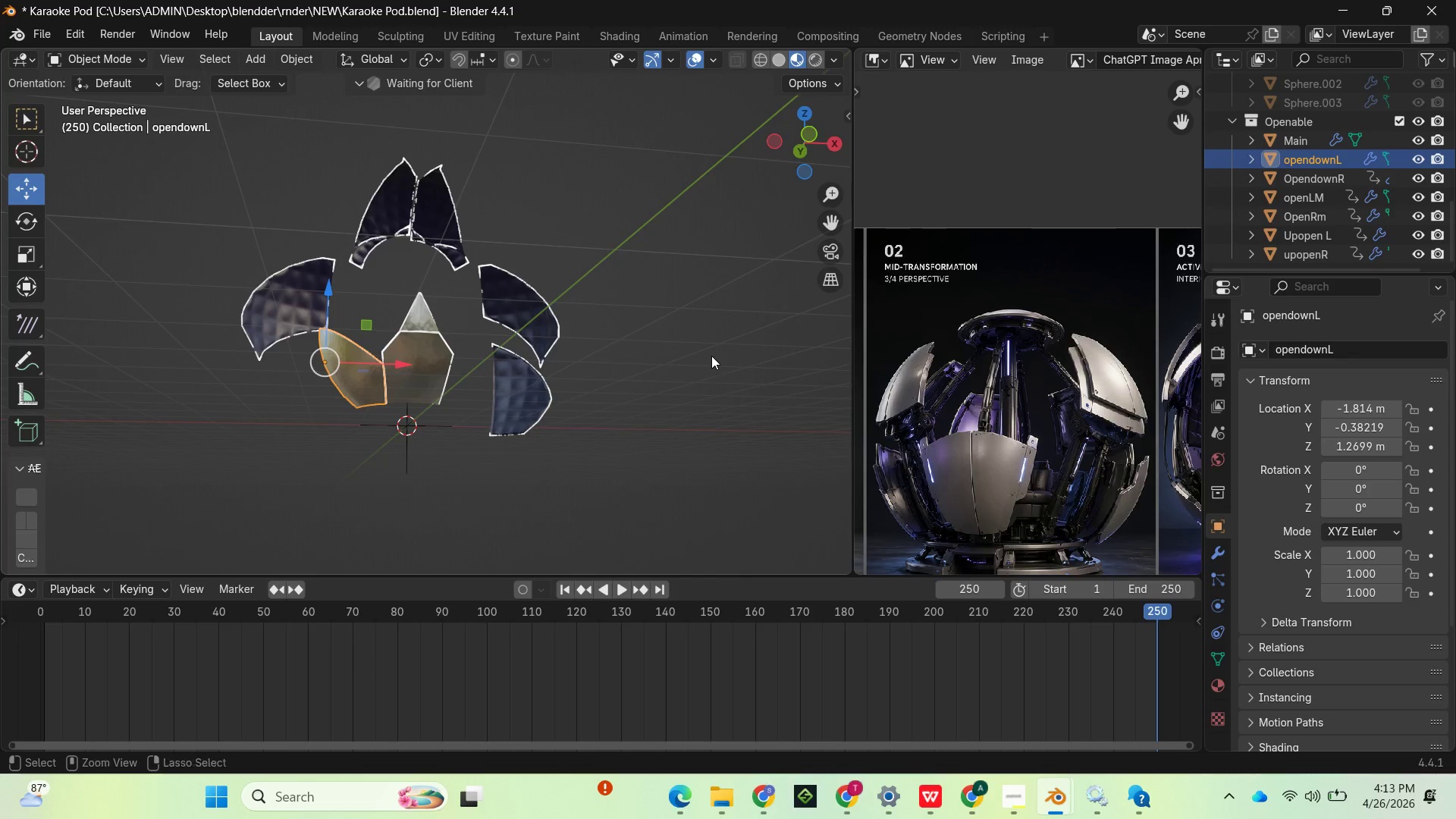 
key(Control+Z)
 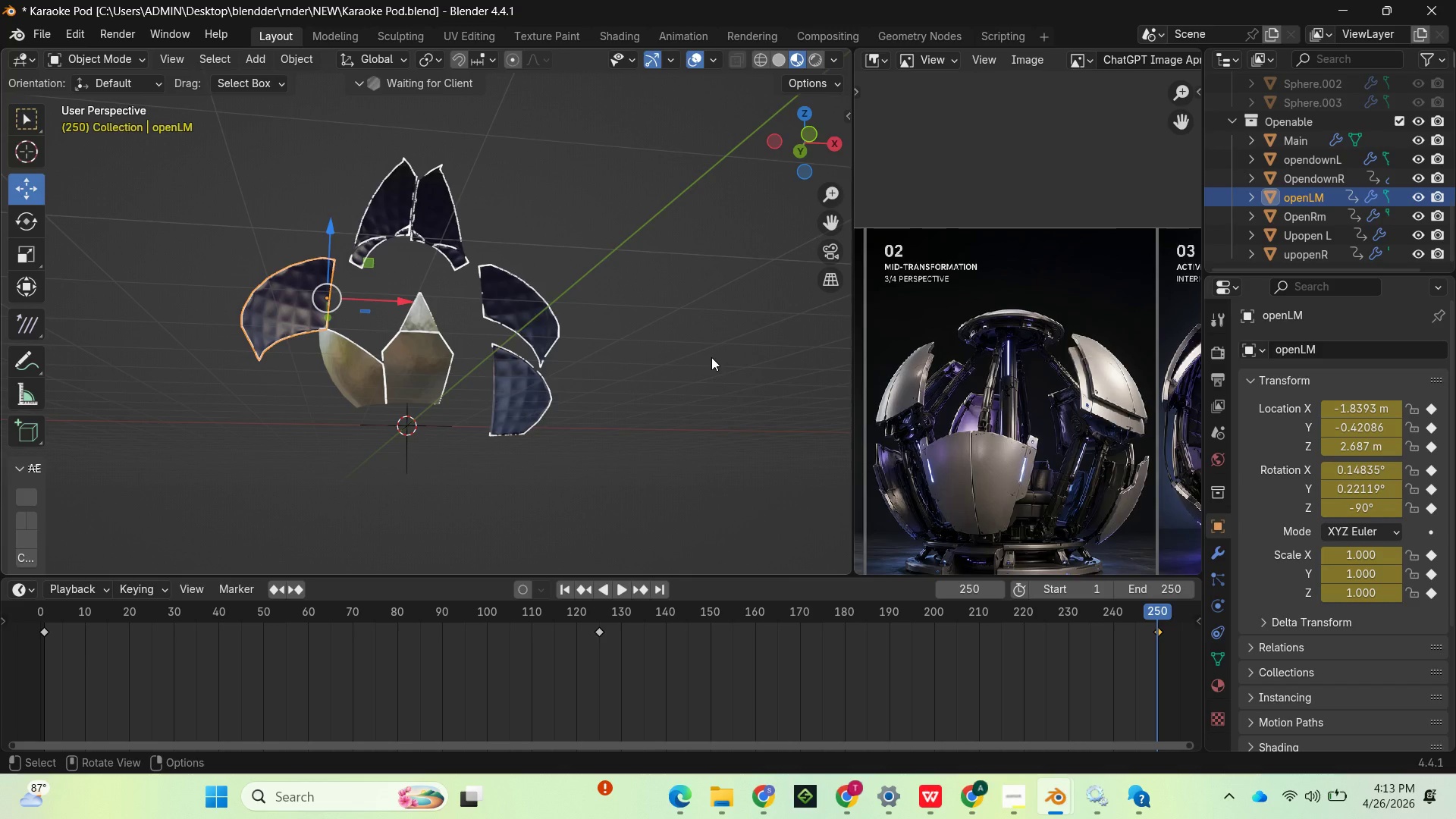 
left_click([711, 357])
 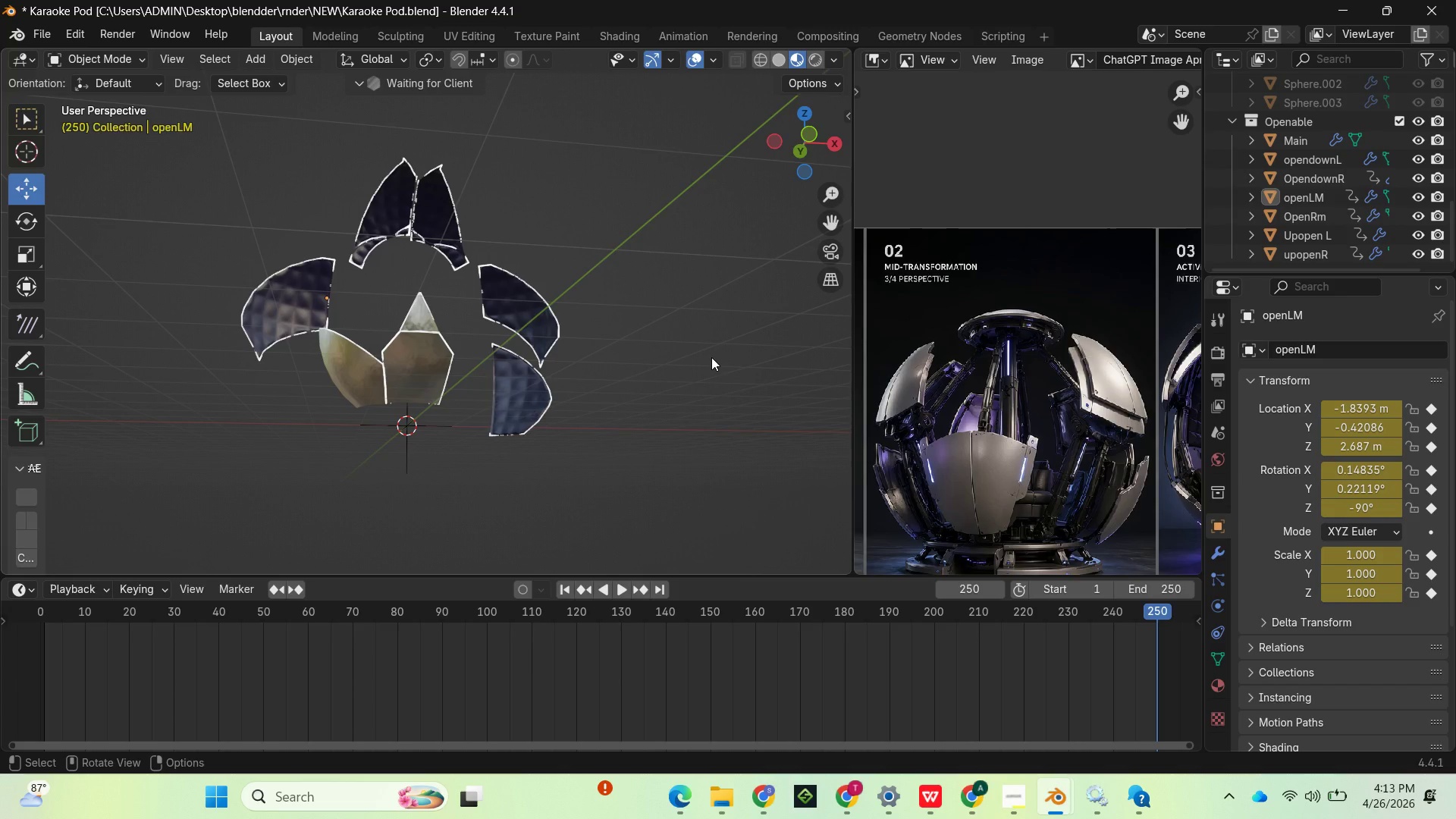 
key(Control+S)
 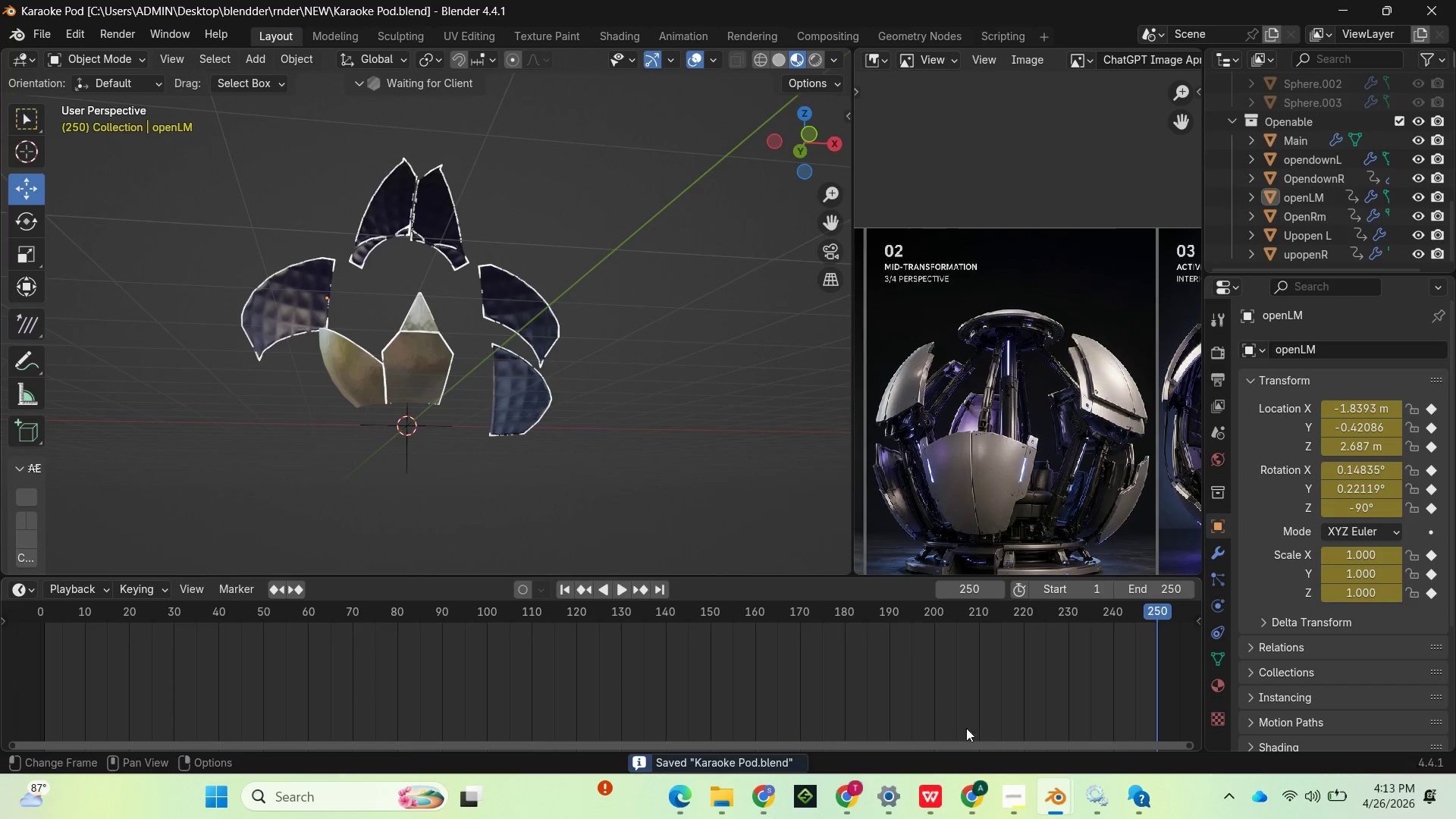 
left_click([999, 789])